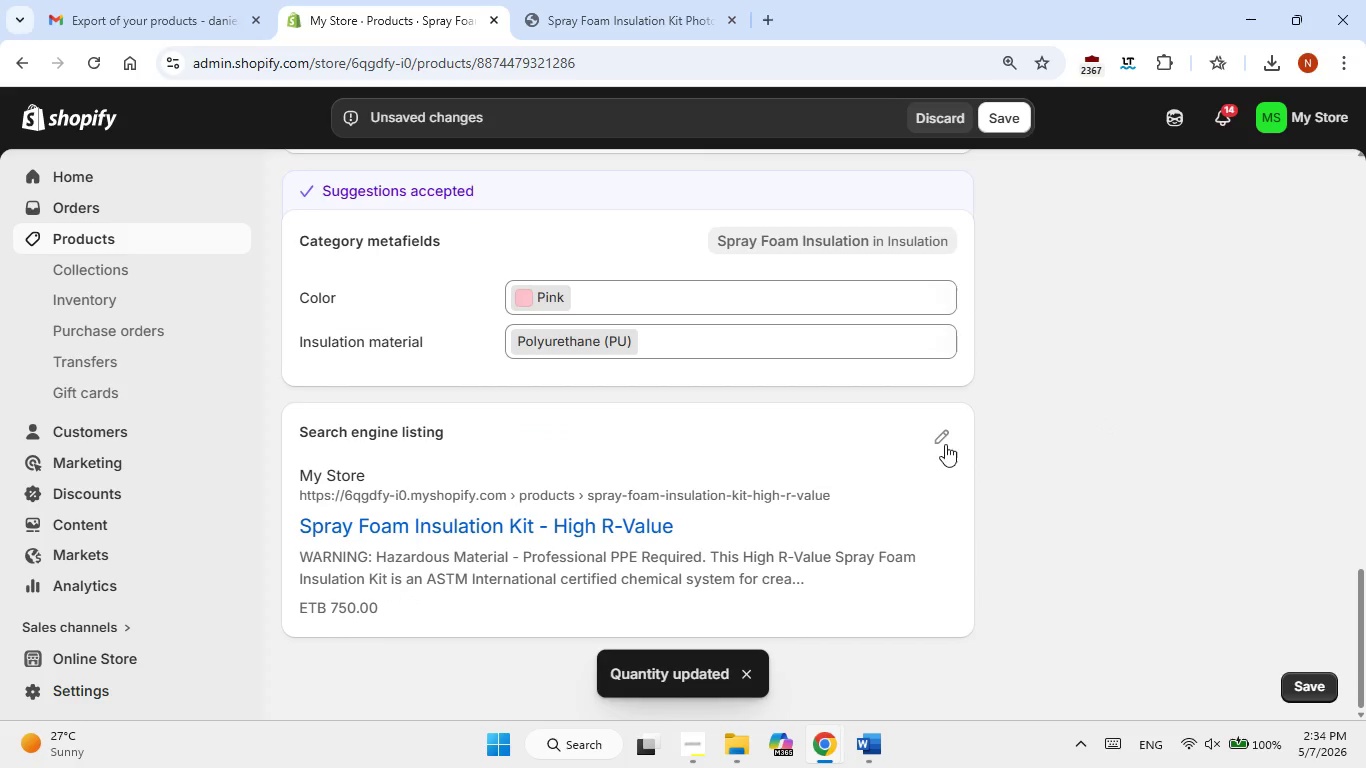 
left_click([946, 444])
 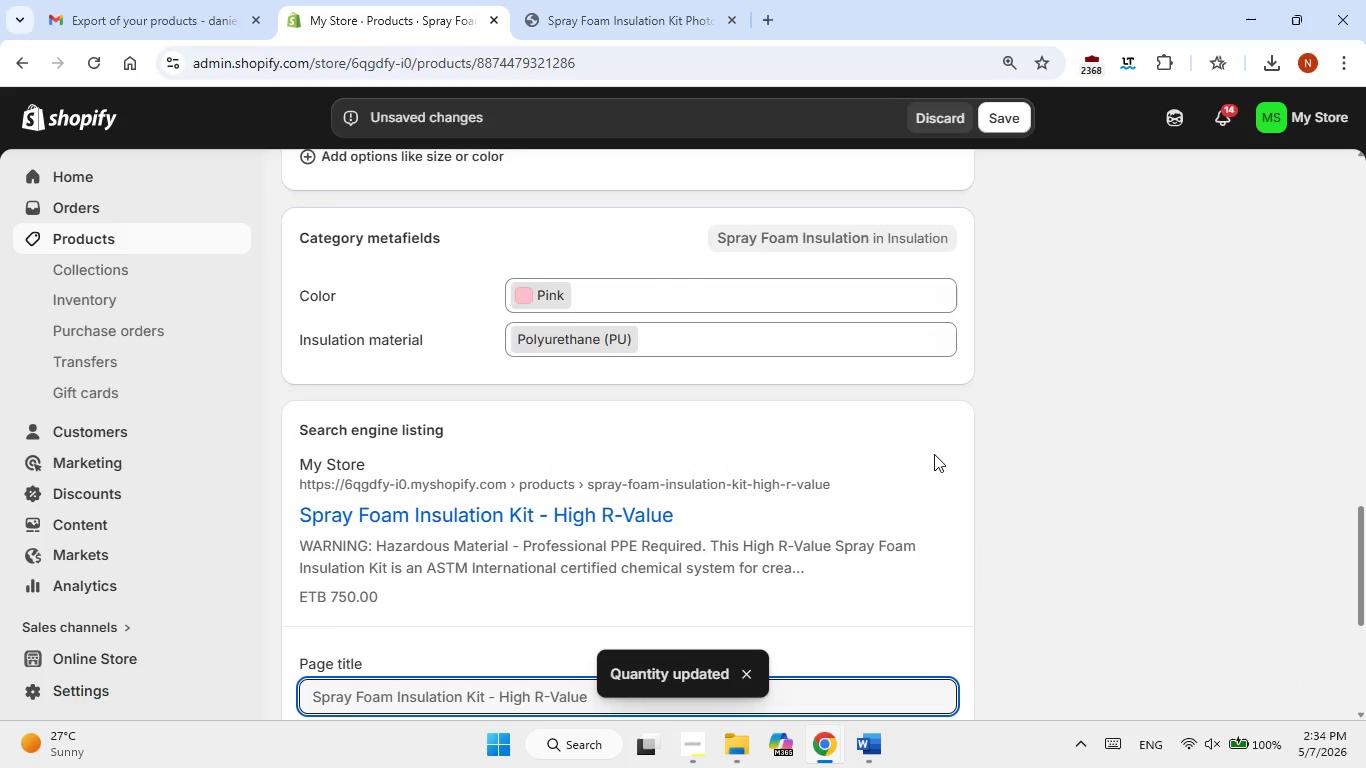 
scroll: coordinate [934, 454], scroll_direction: down, amount: 3.0
 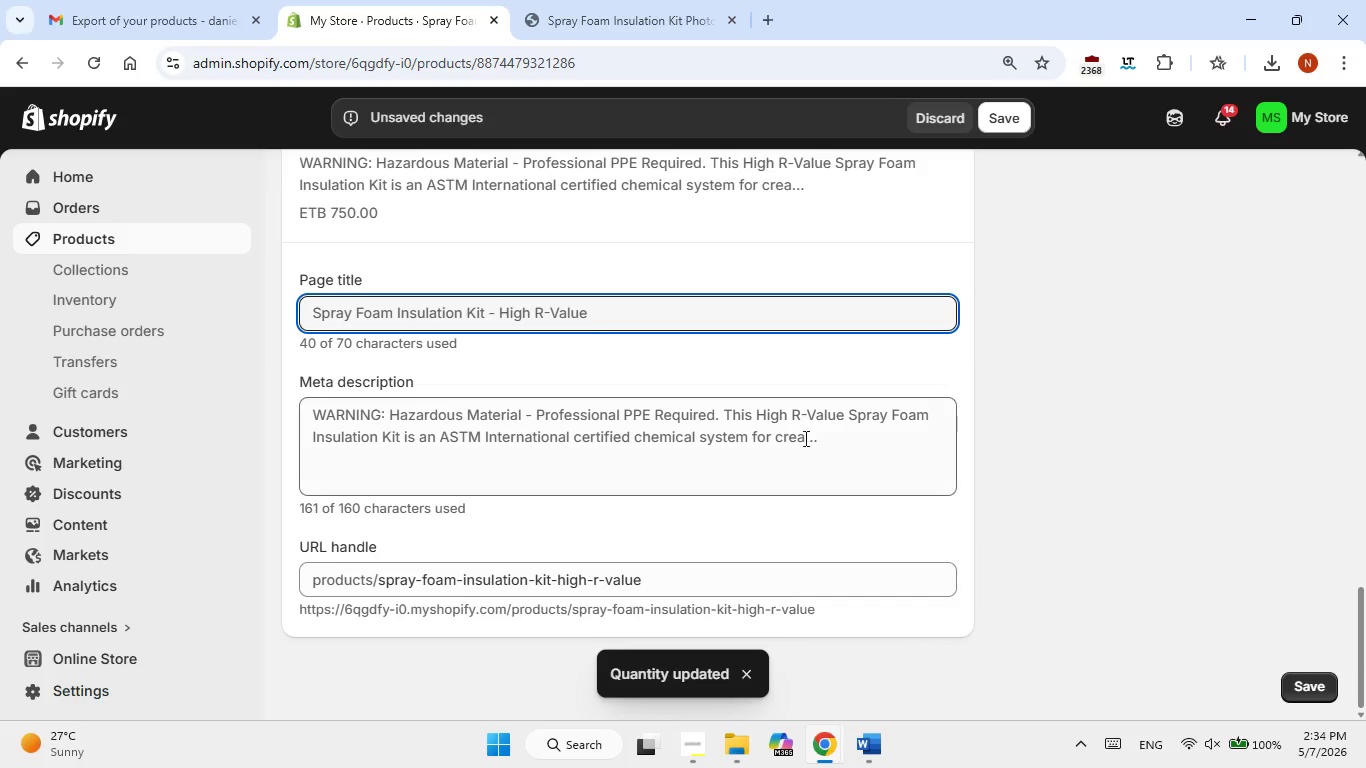 
left_click([757, 428])
 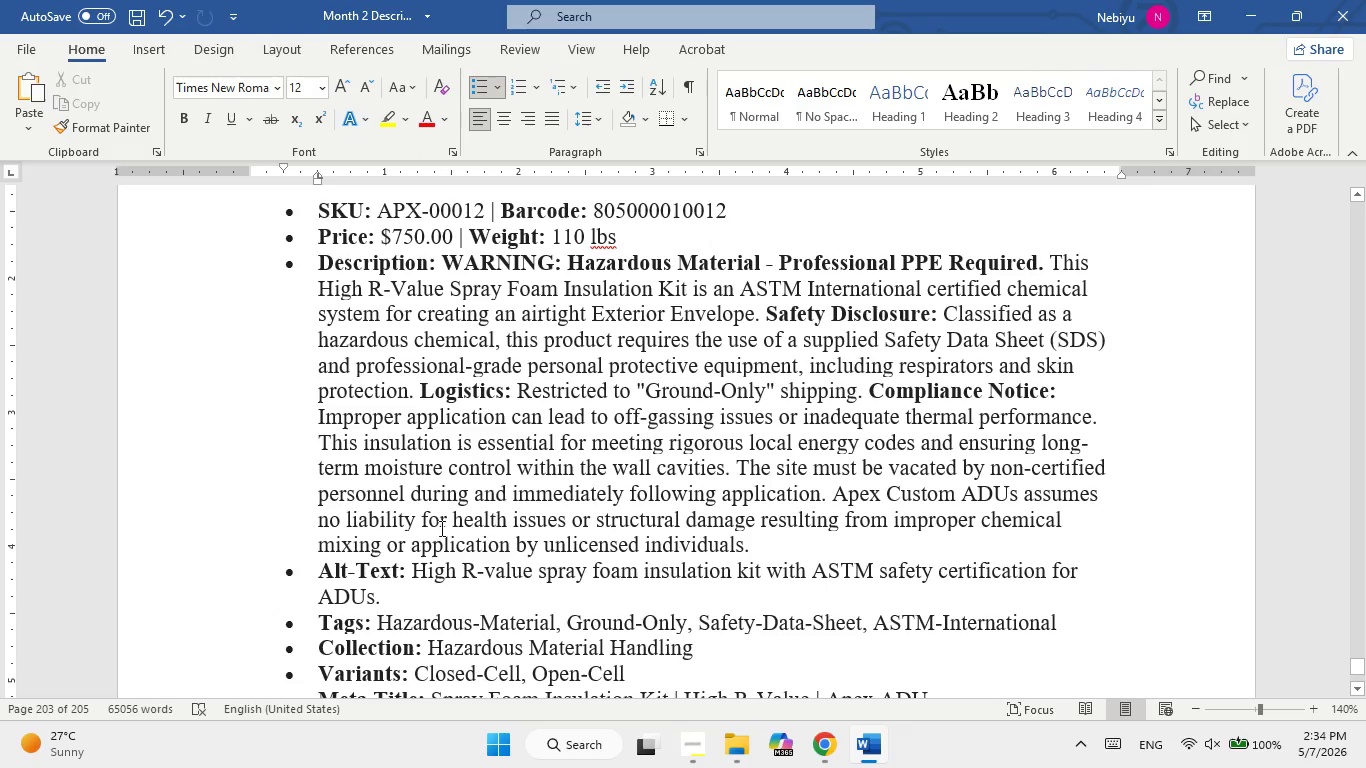 
scroll: coordinate [408, 590], scroll_direction: down, amount: 1.0
 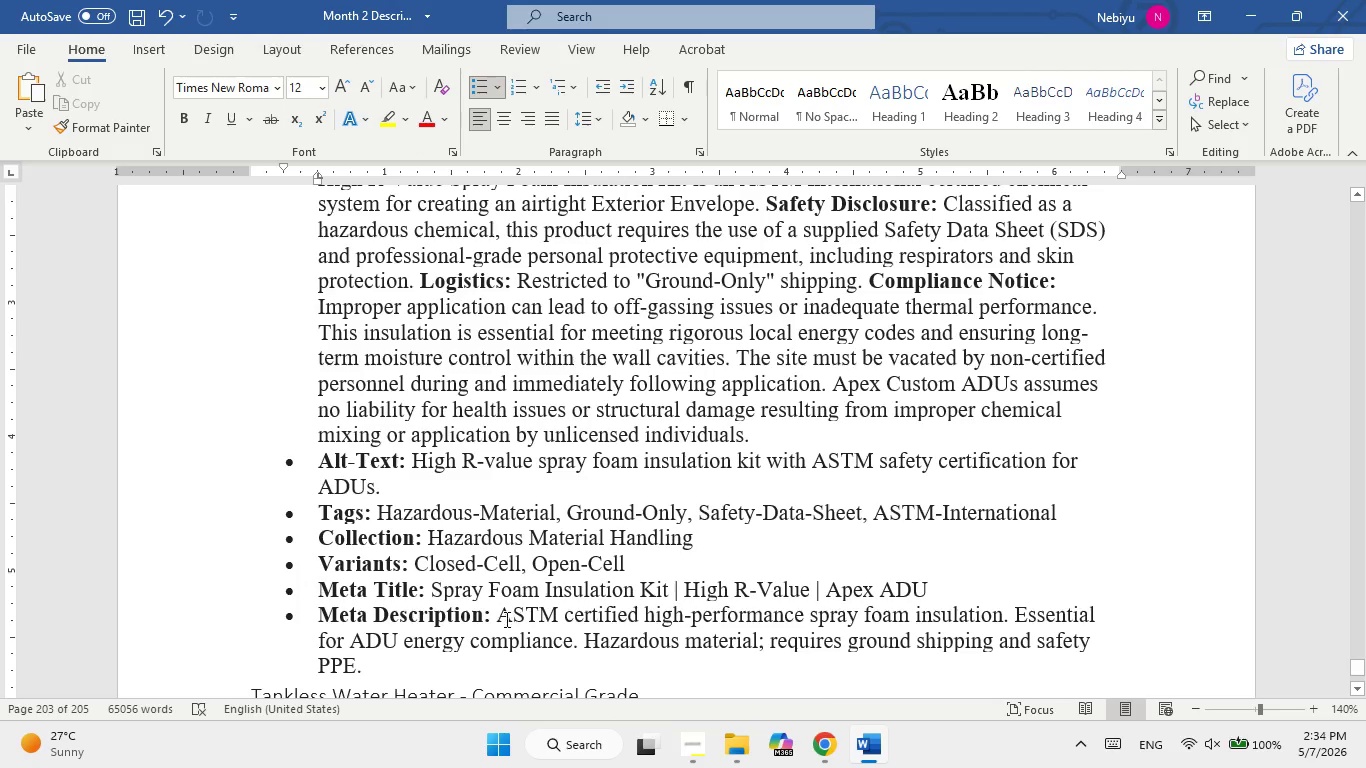 
left_click_drag(start_coordinate=[500, 618], to_coordinate=[378, 663])
 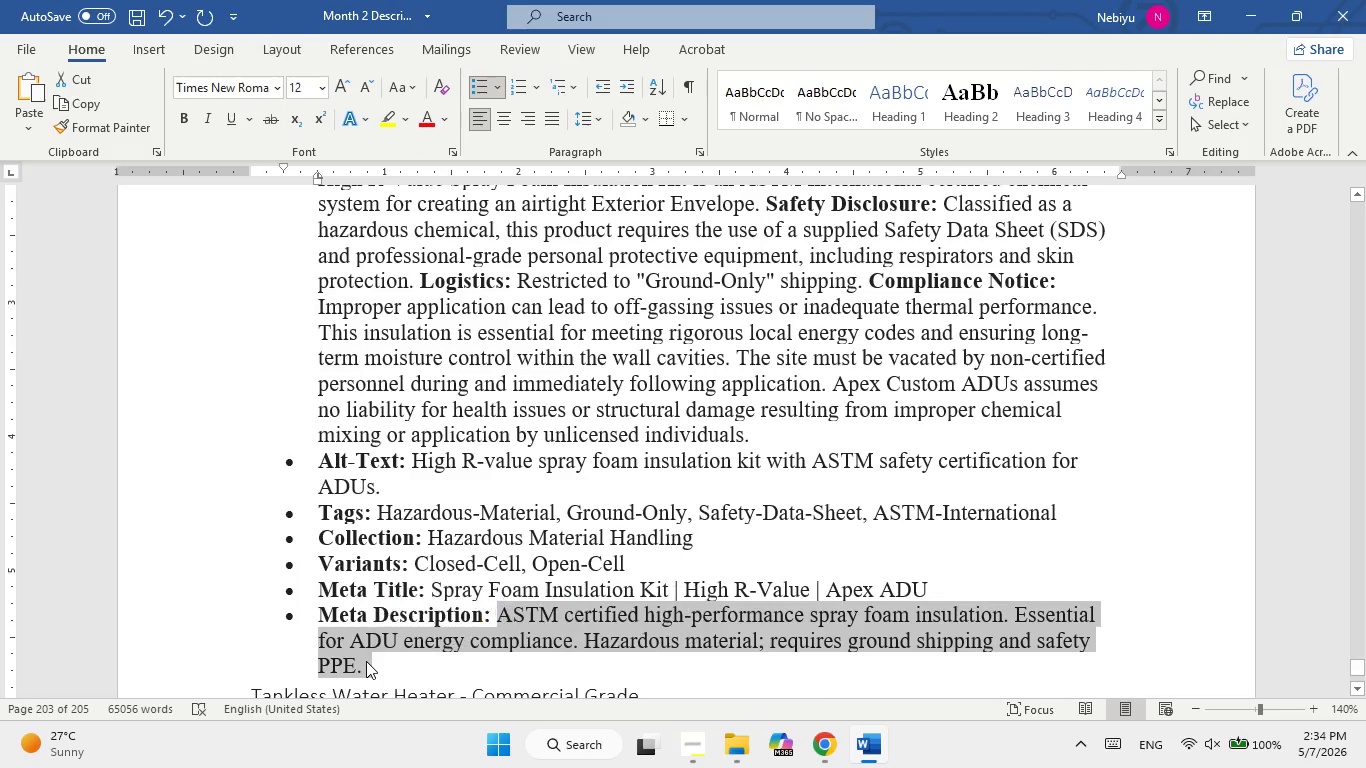 
right_click([366, 661])
 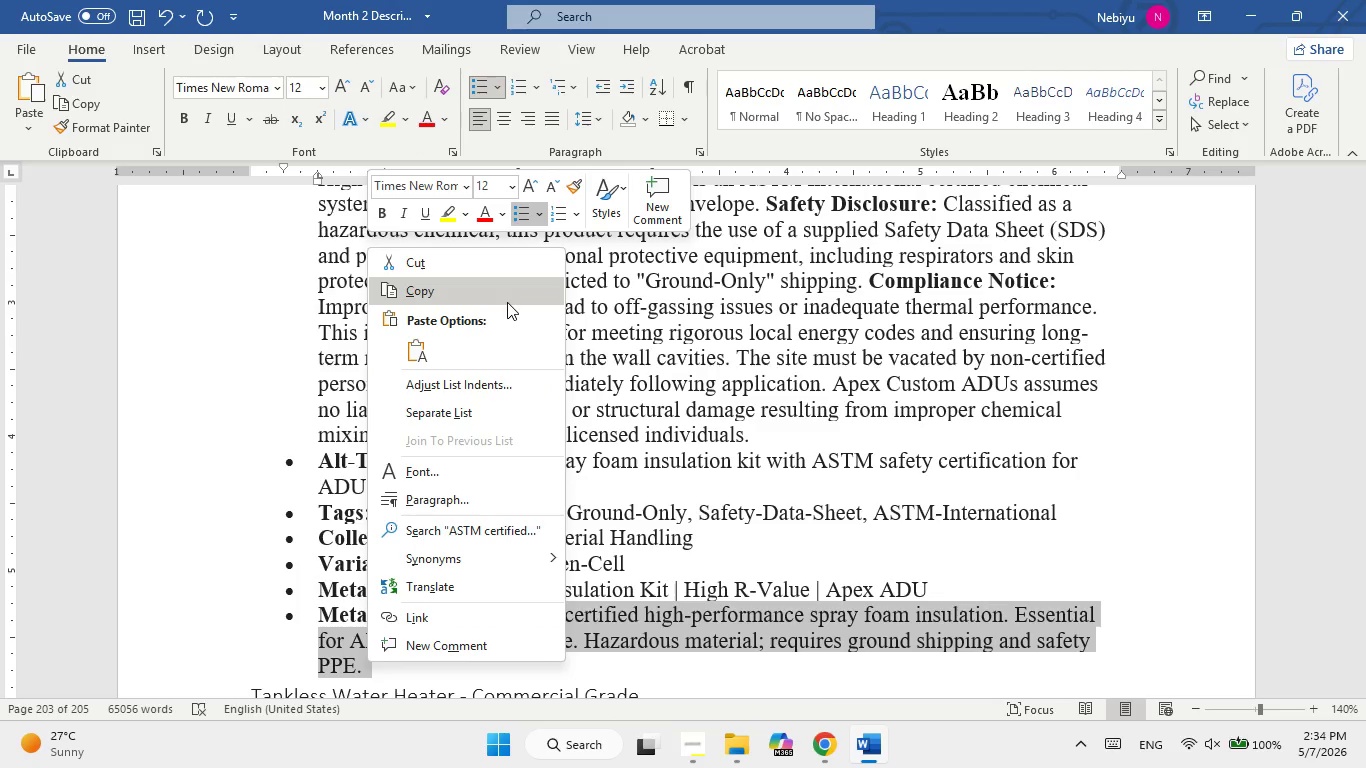 
left_click([507, 302])
 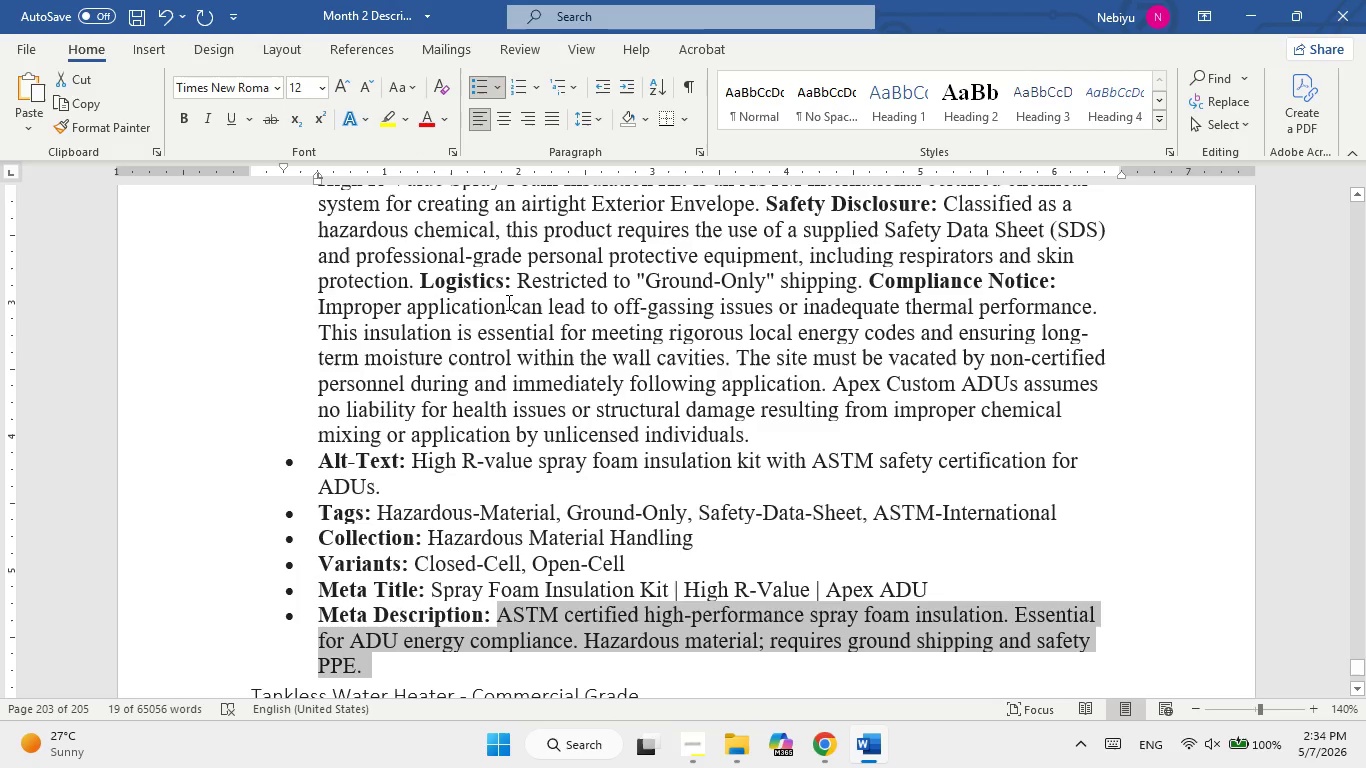 
key(Alt+AltLeft)
 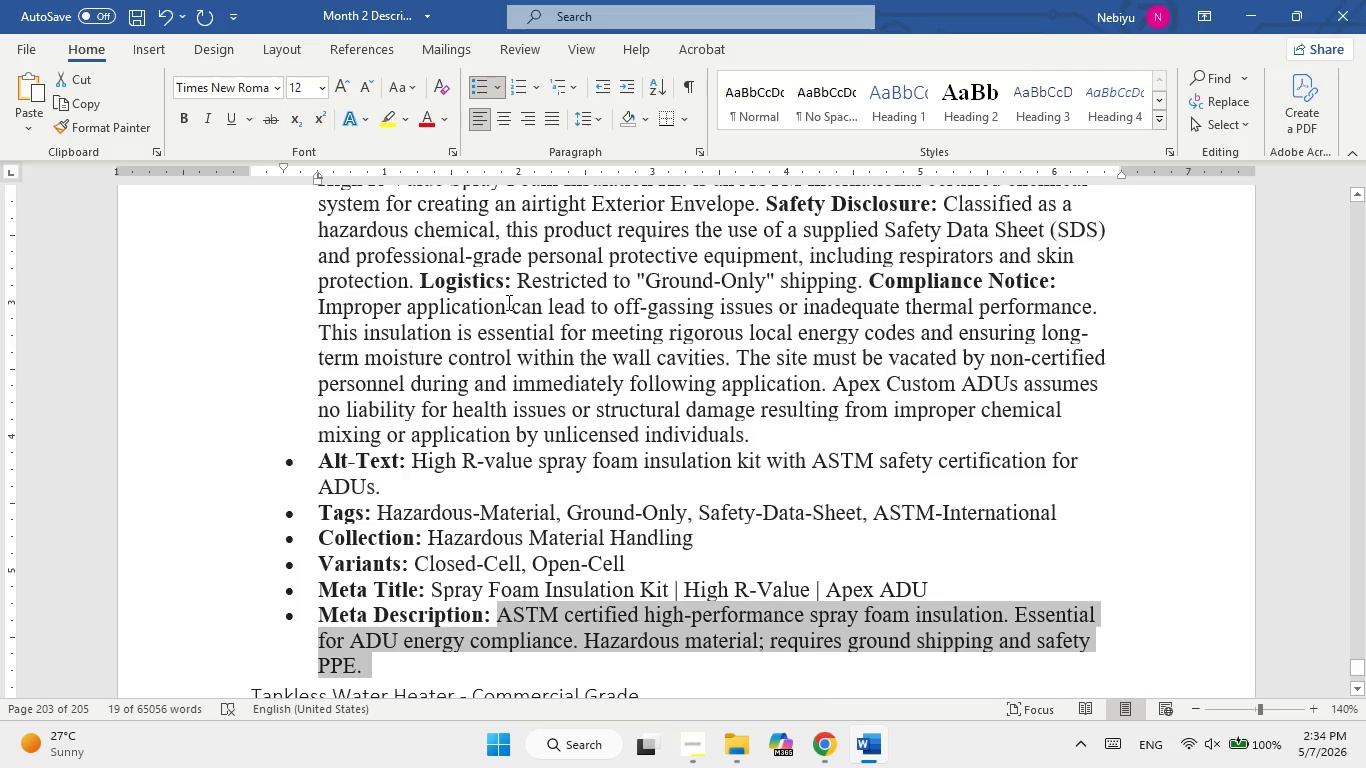 
key(Alt+Tab)
 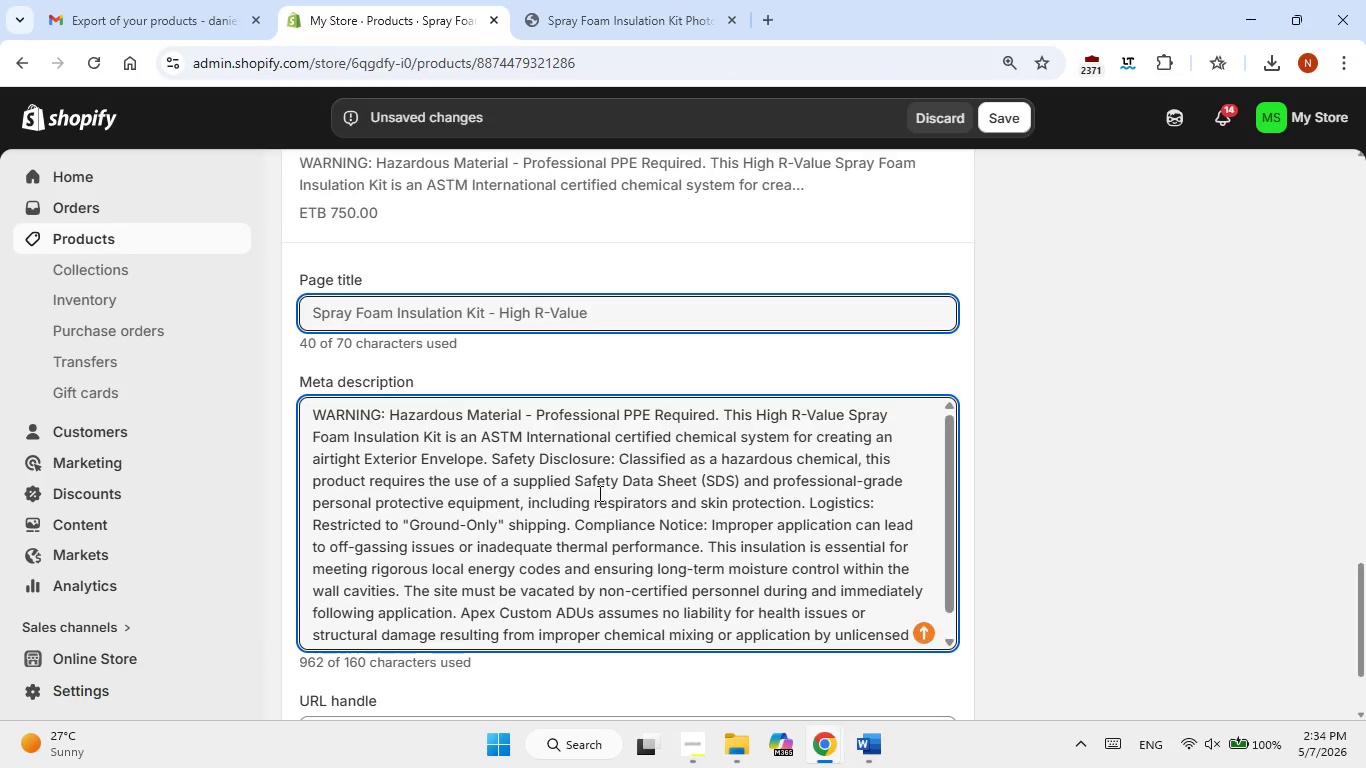 
double_click([585, 484])
 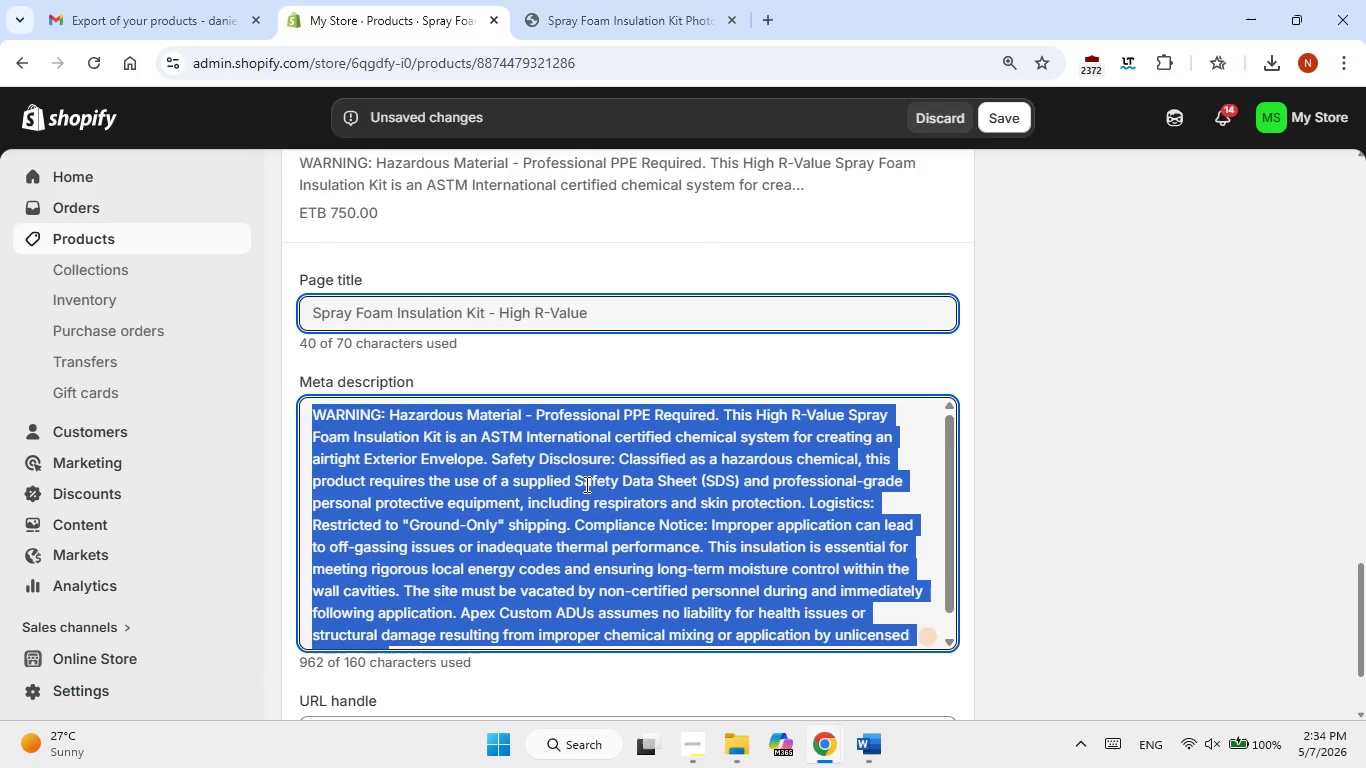 
triple_click([585, 484])
 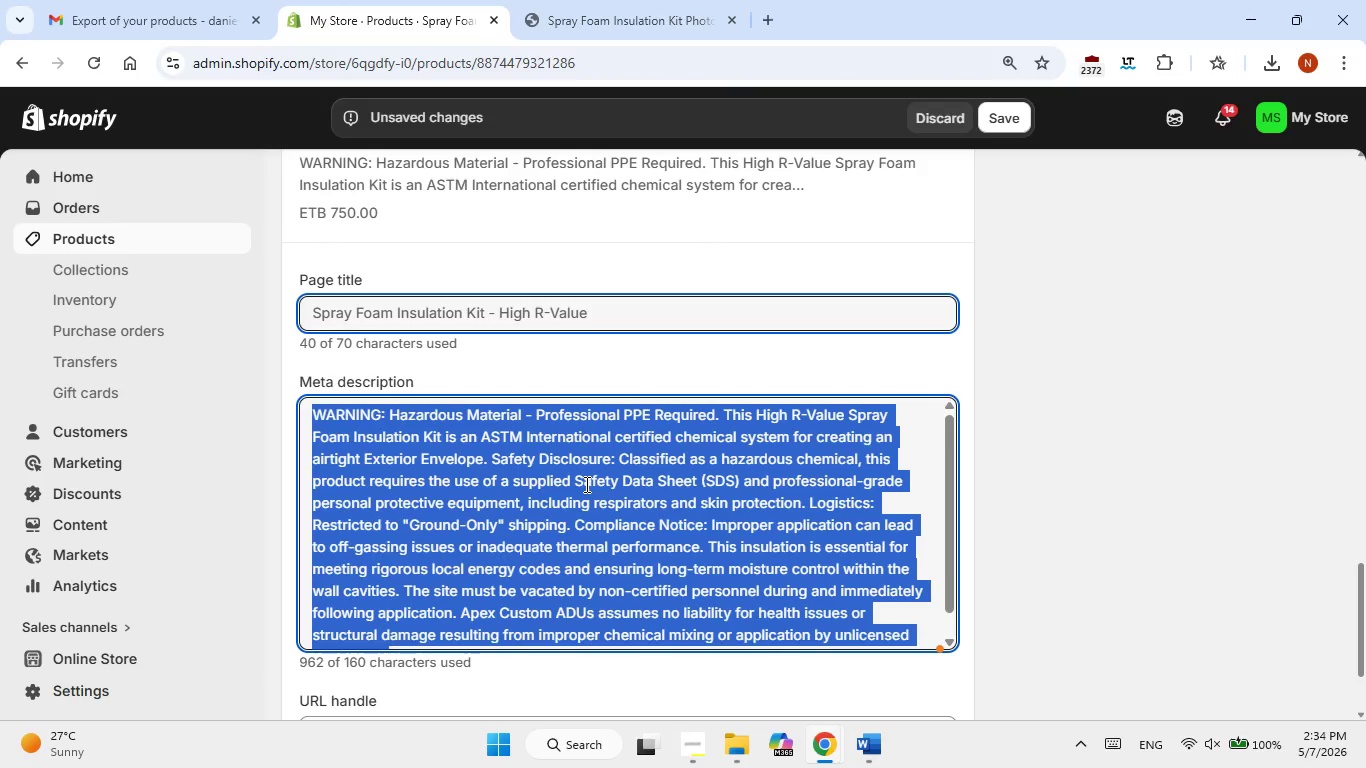 
key(Control+V)
 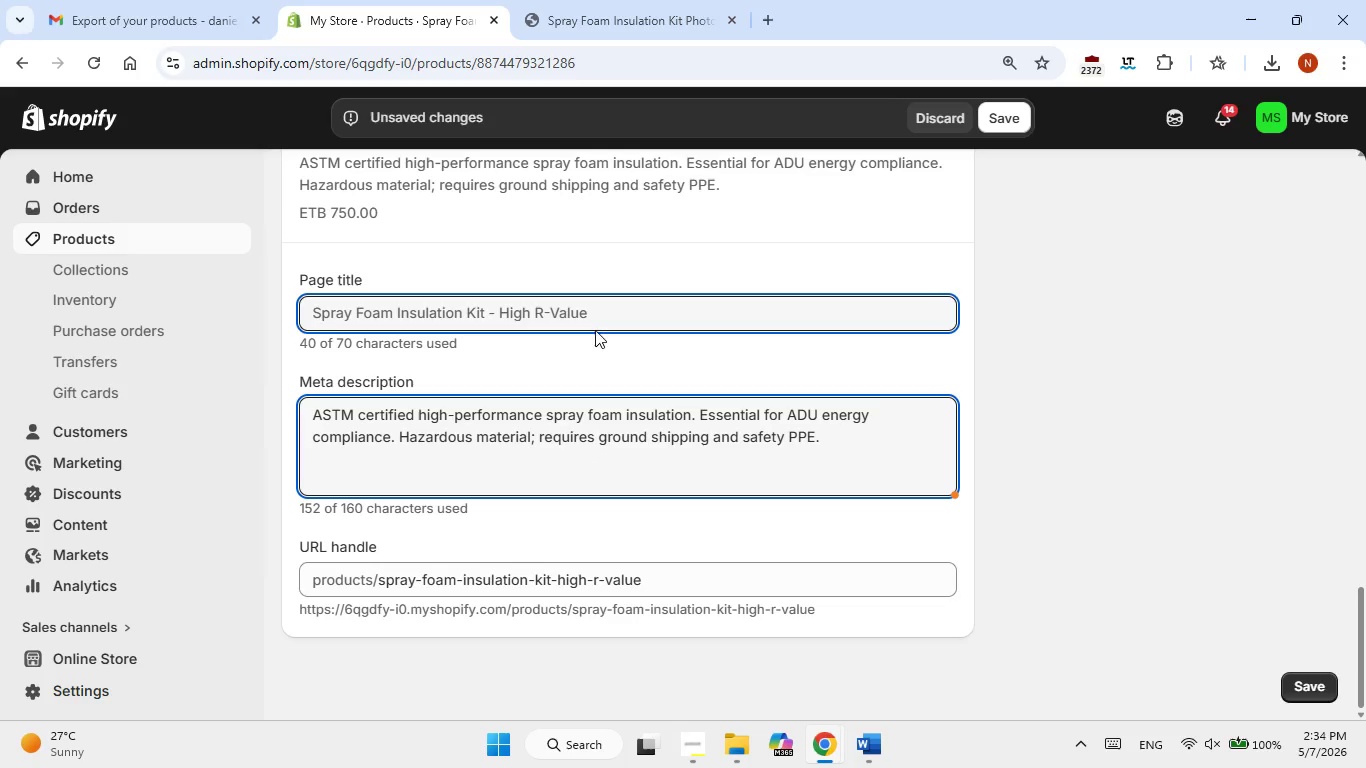 
left_click([600, 298])
 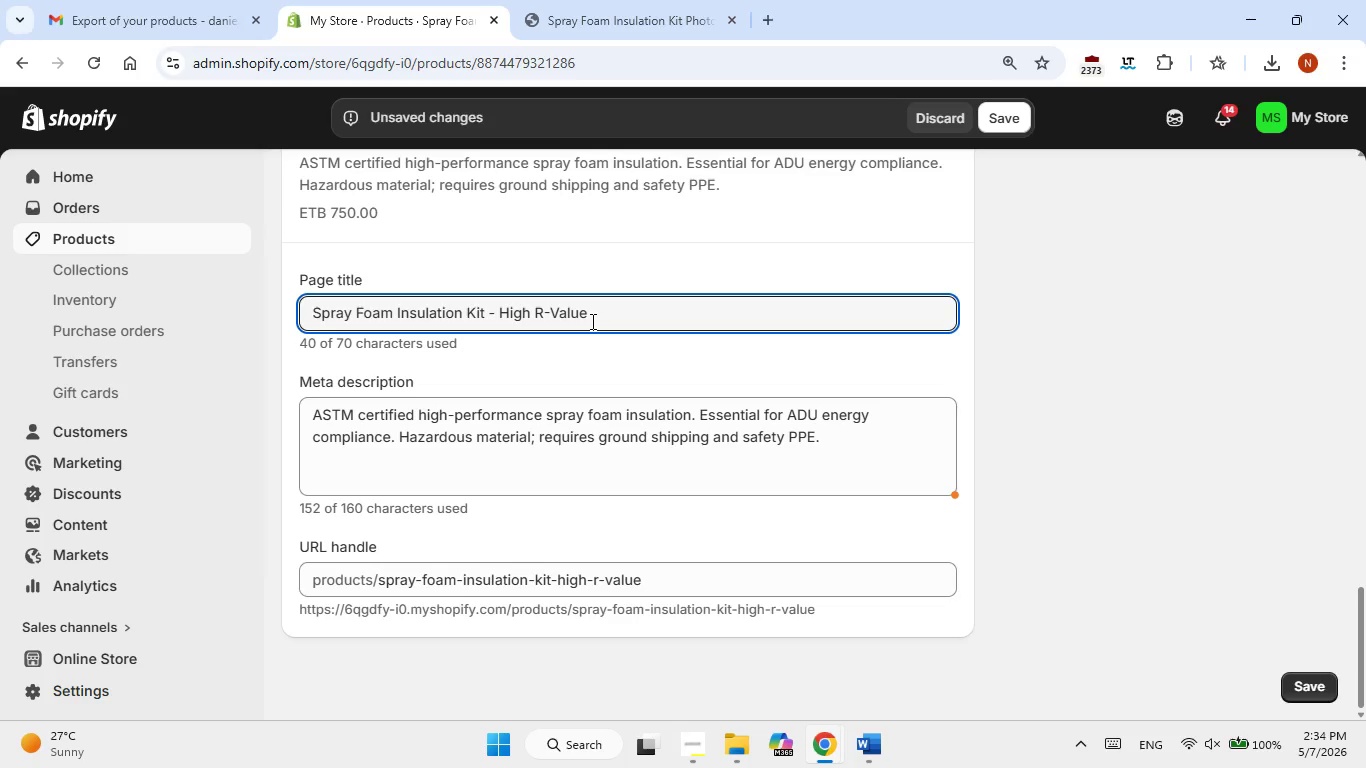 
key(Alt+AltLeft)
 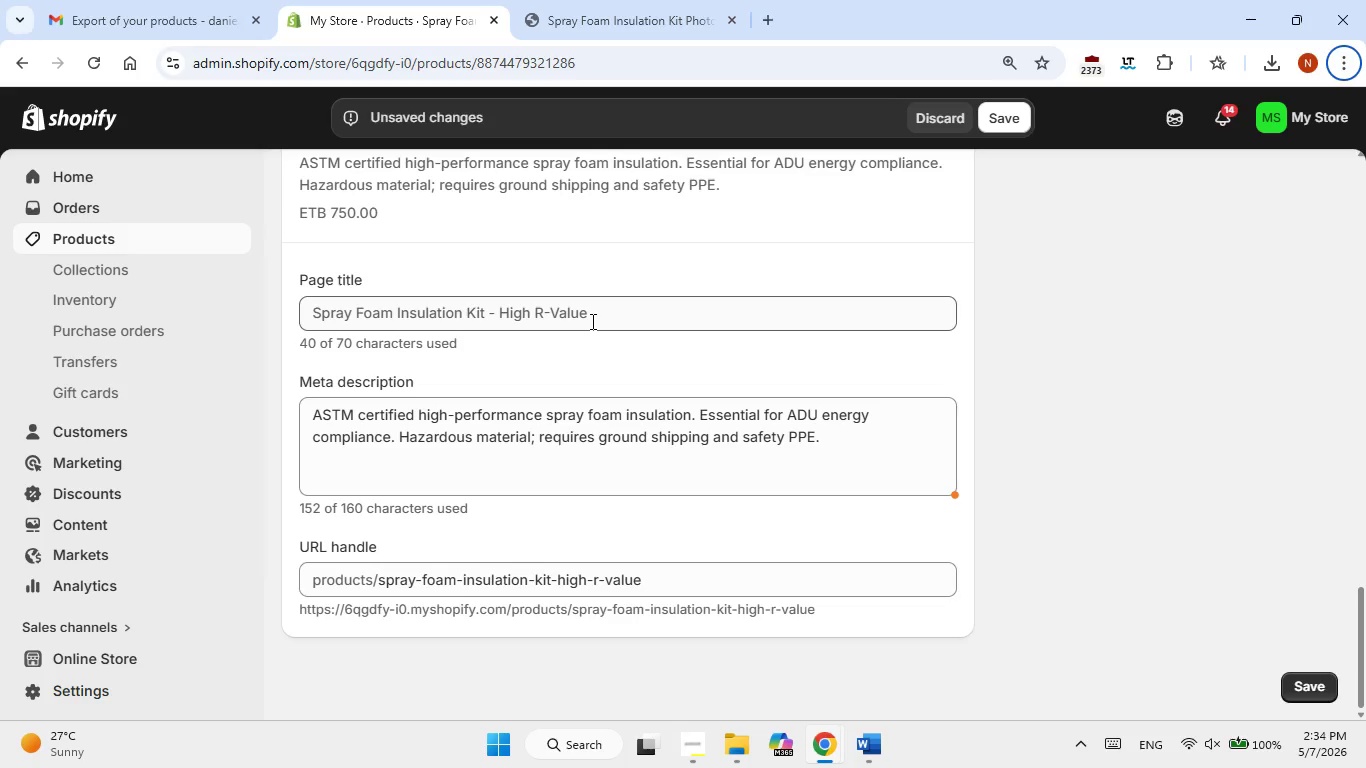 
key(Alt+AltLeft)
 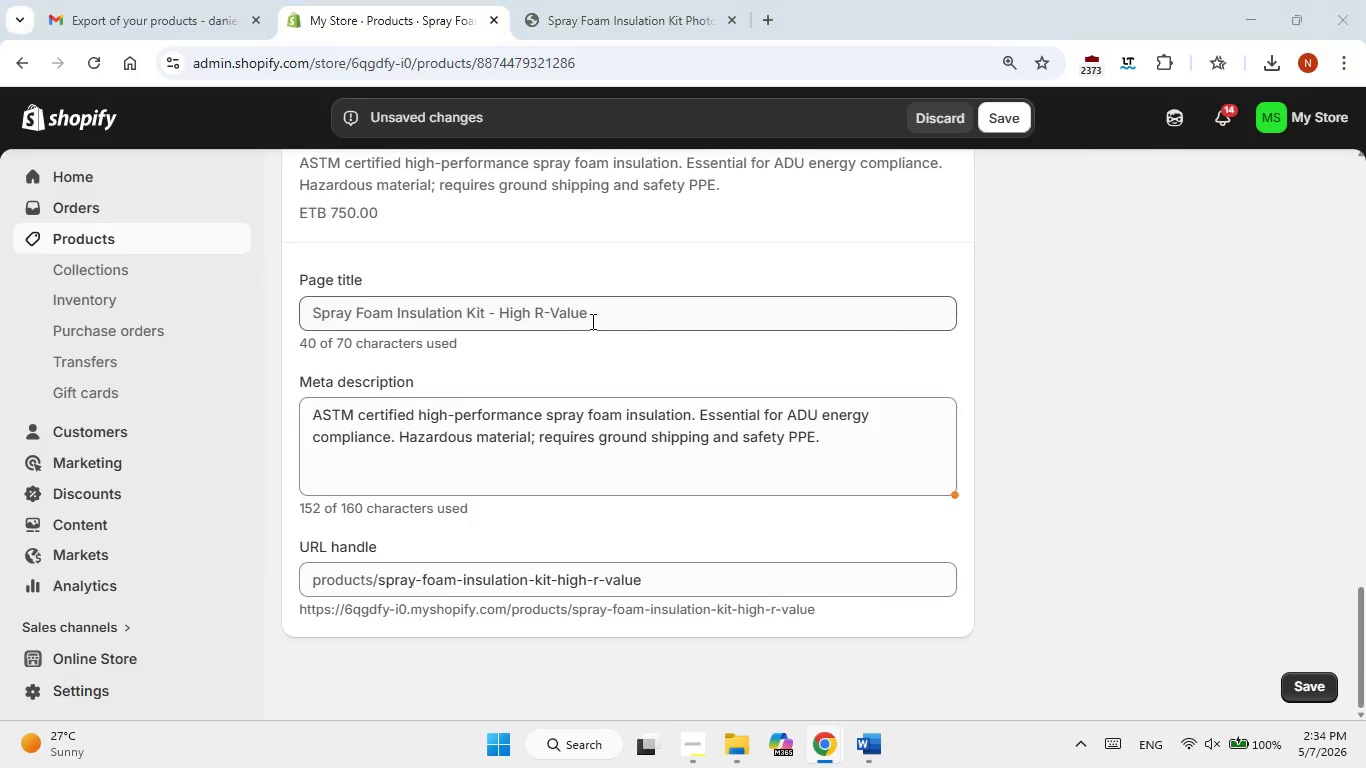 
key(Alt+Tab)
 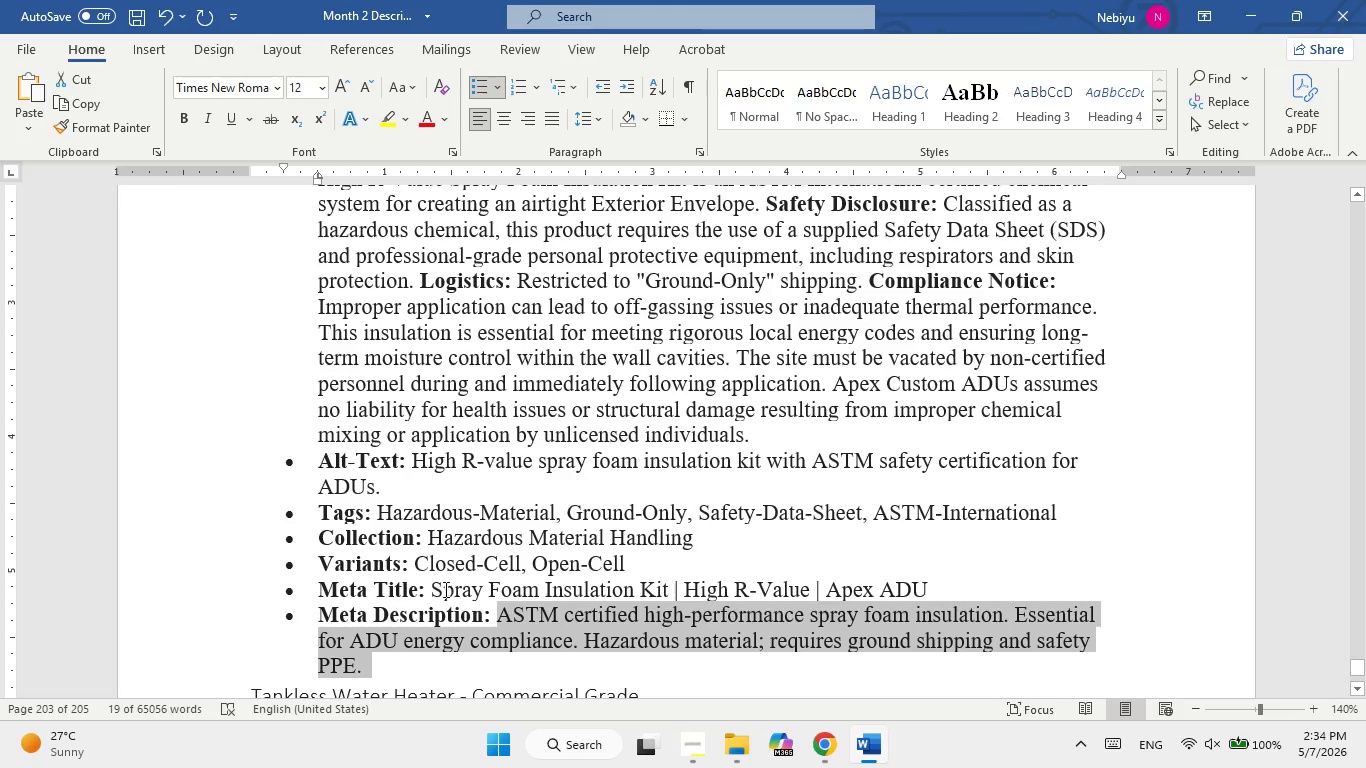 
left_click_drag(start_coordinate=[444, 589], to_coordinate=[922, 590])
 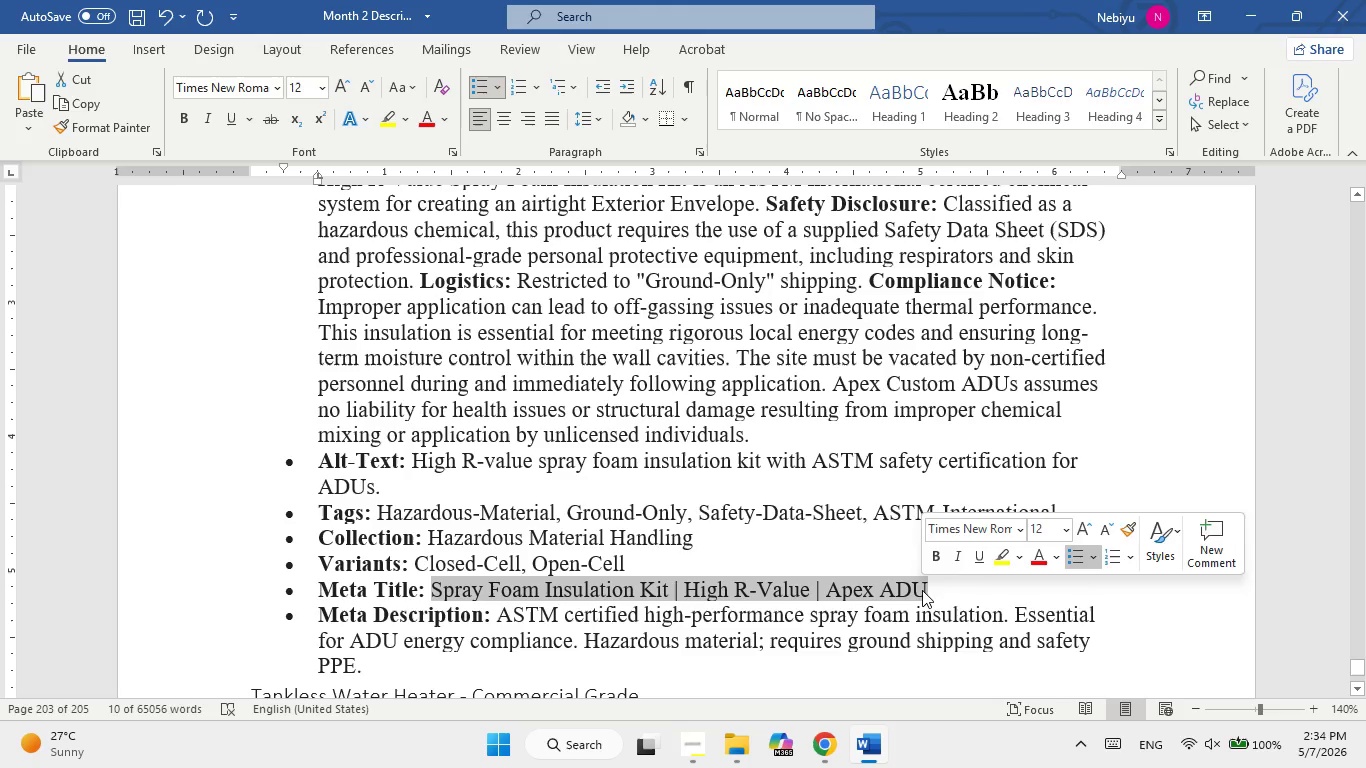 
key(Control+C)
 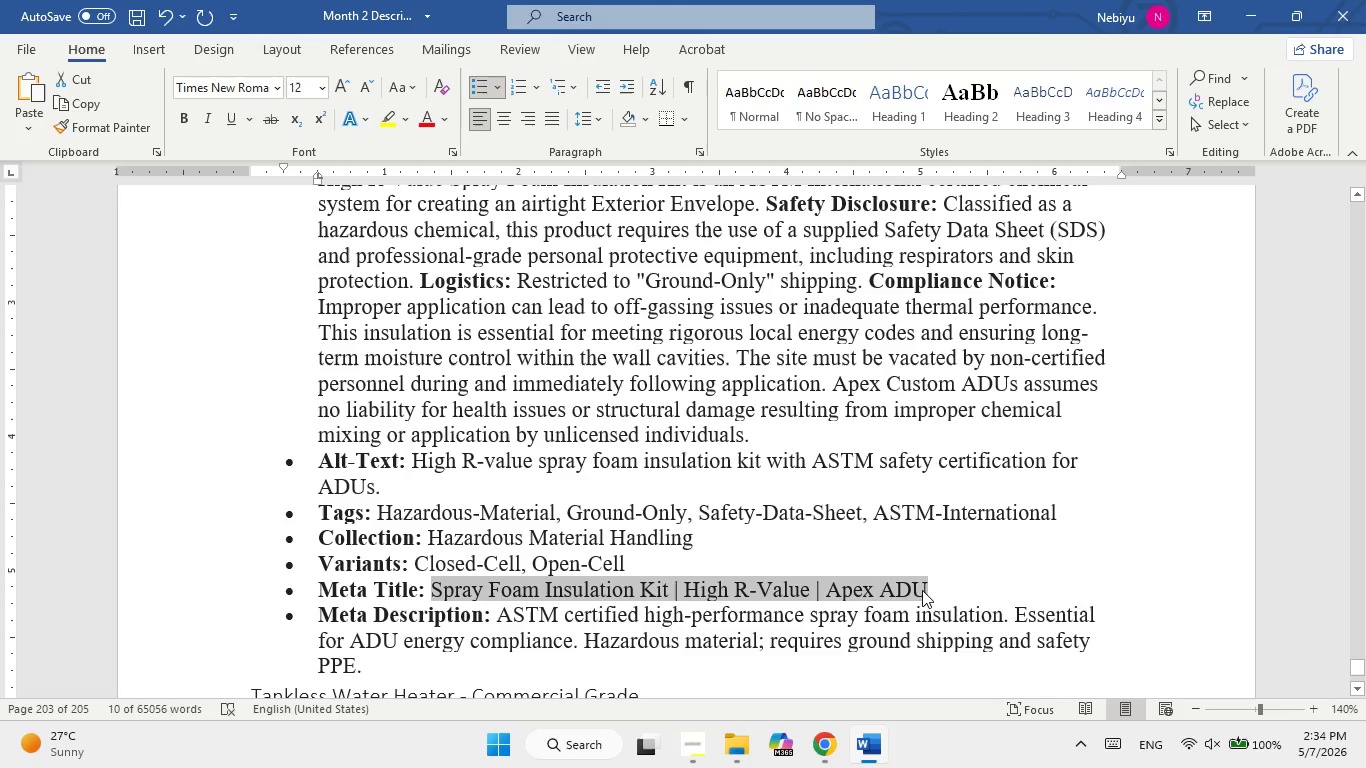 
key(Alt+AltLeft)
 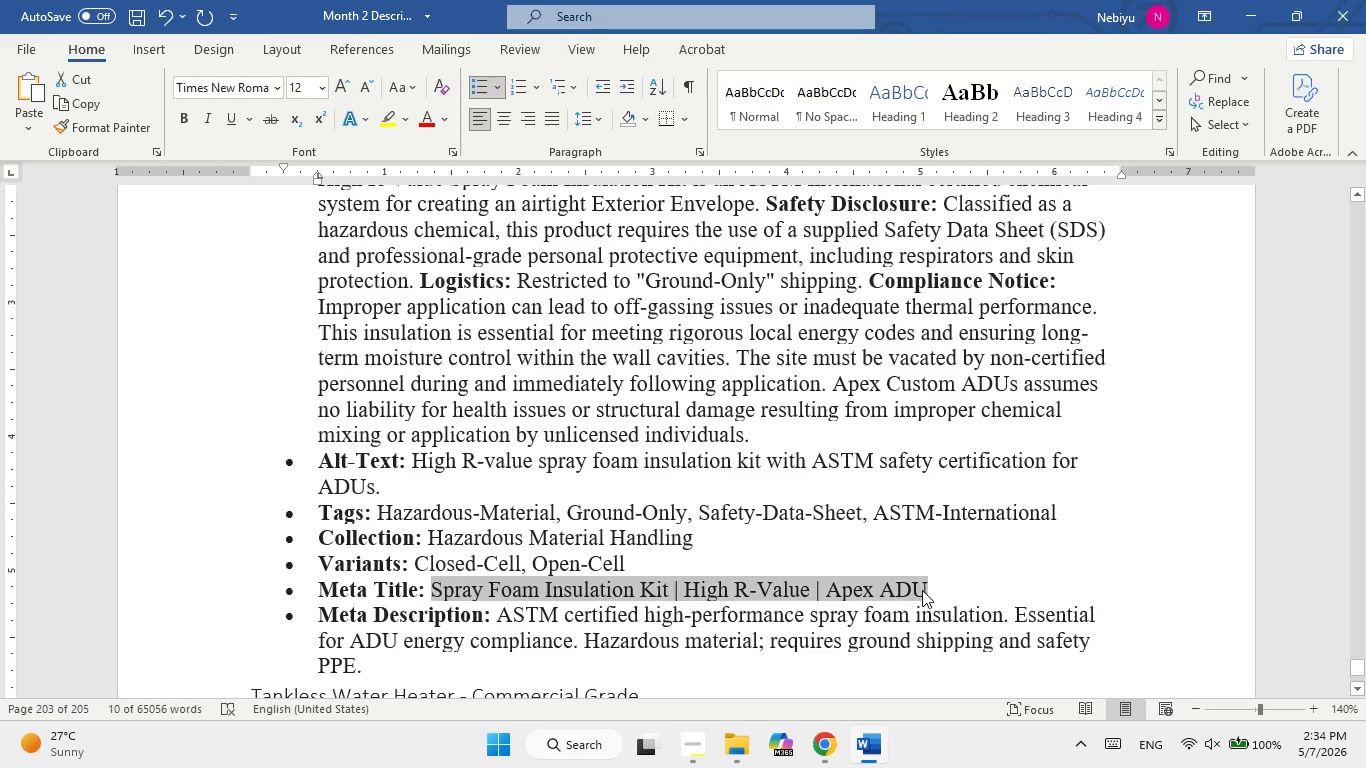 
key(Alt+Tab)
 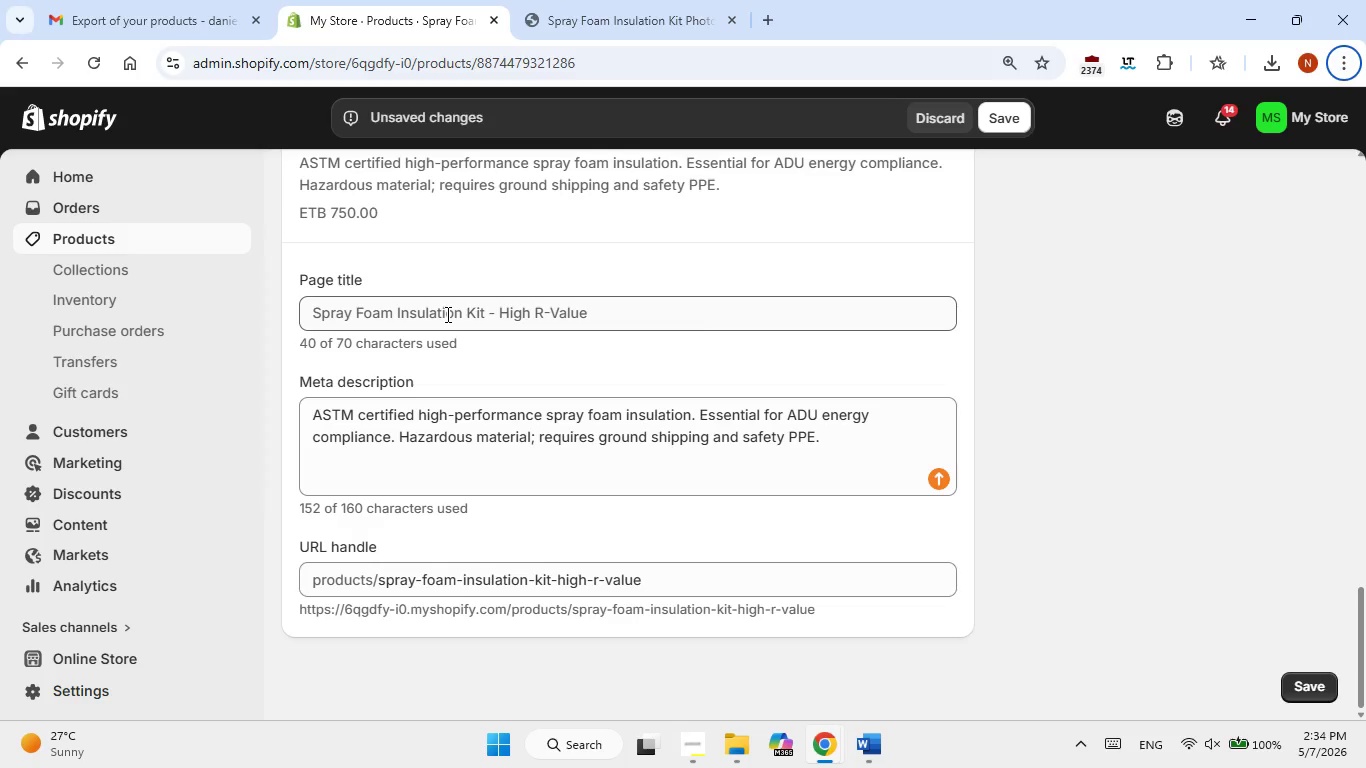 
double_click([446, 314])
 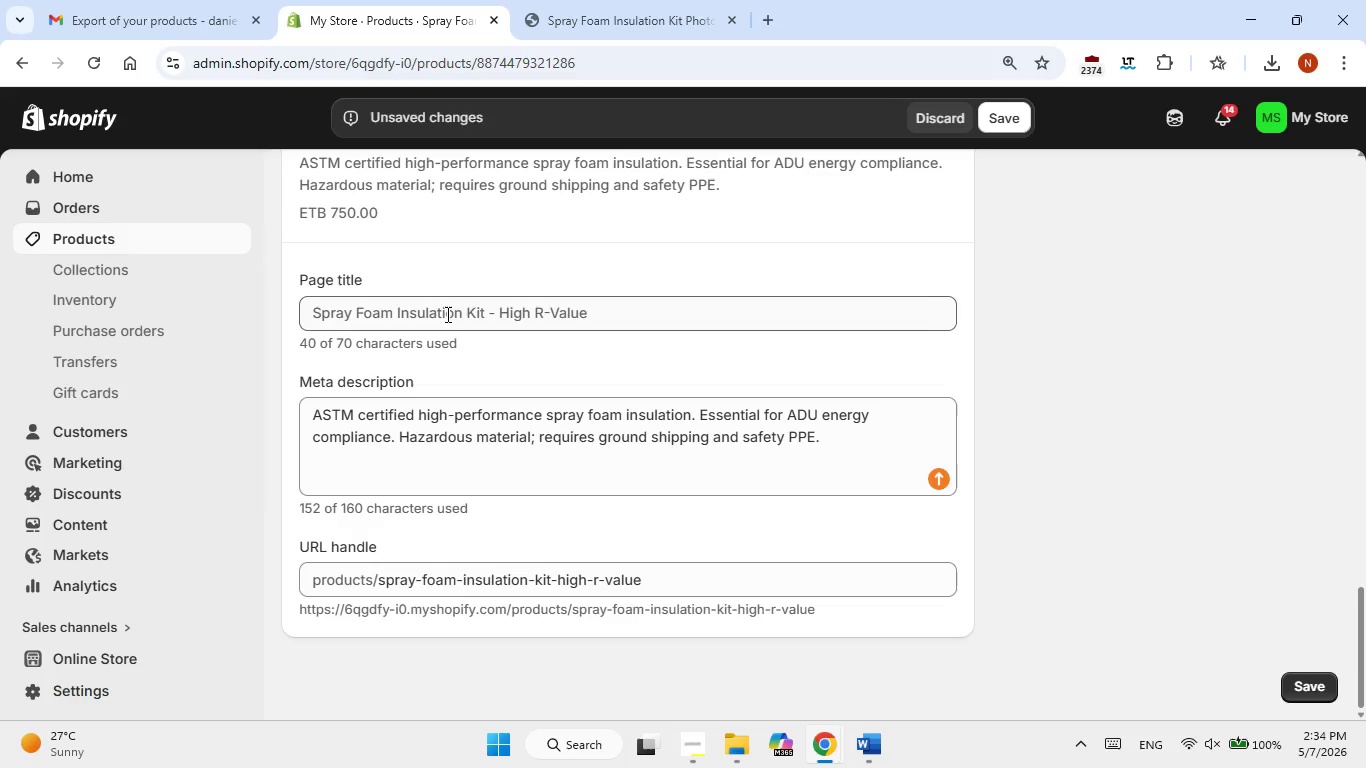 
triple_click([446, 314])
 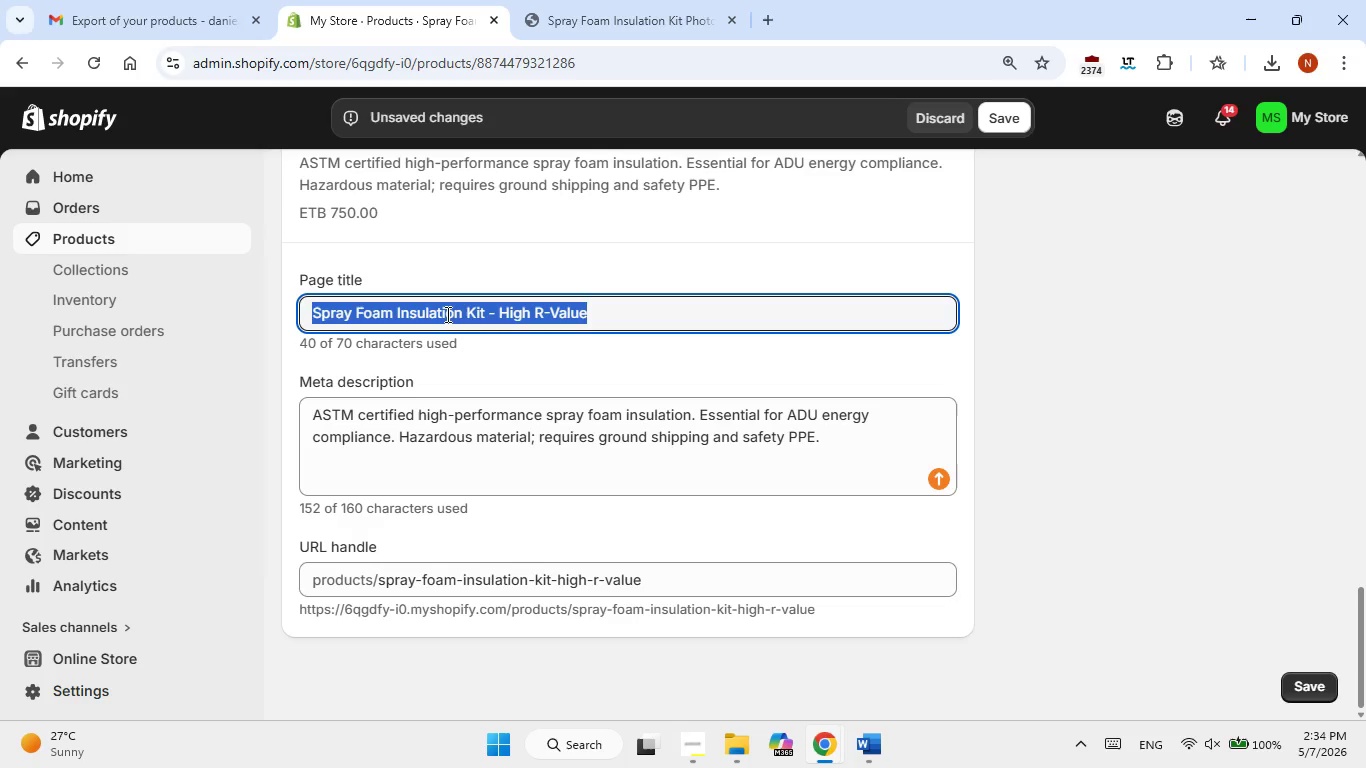 
right_click([446, 314])
 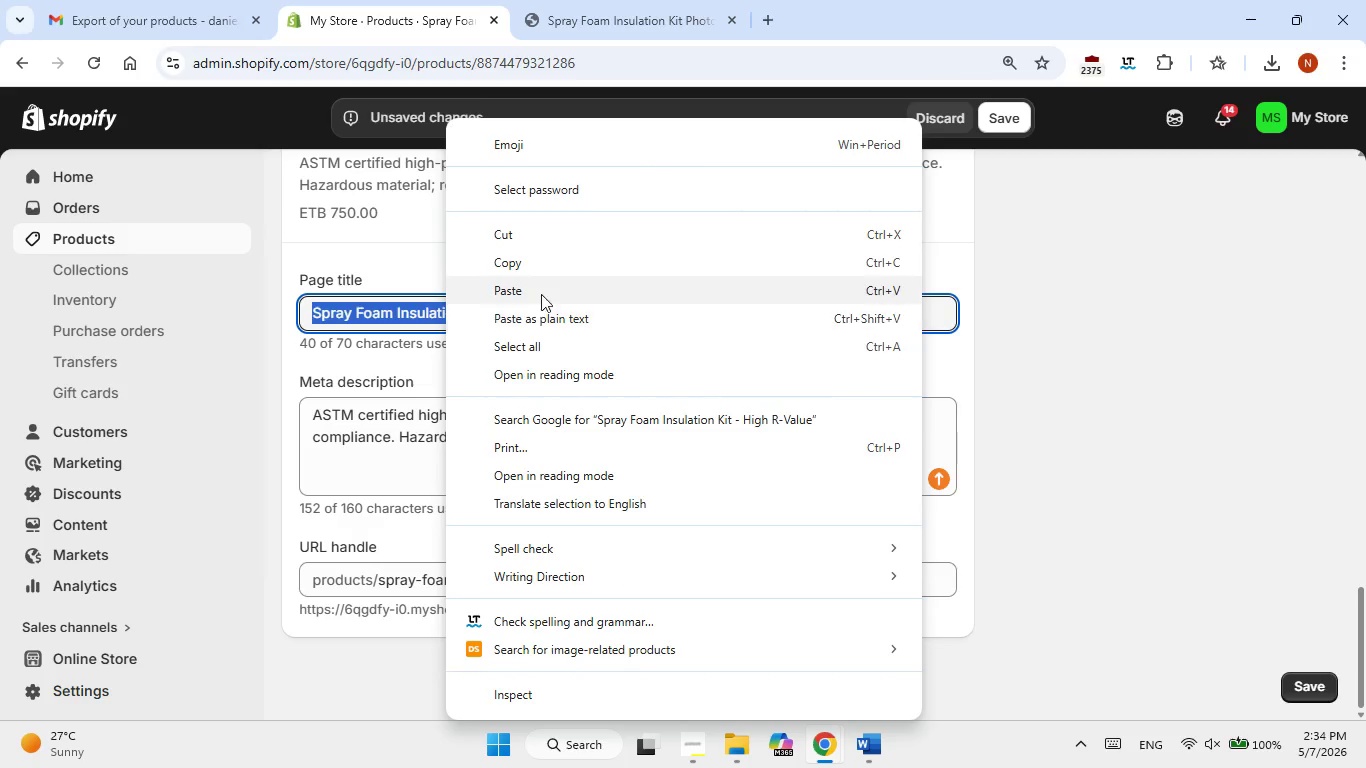 
left_click([550, 286])
 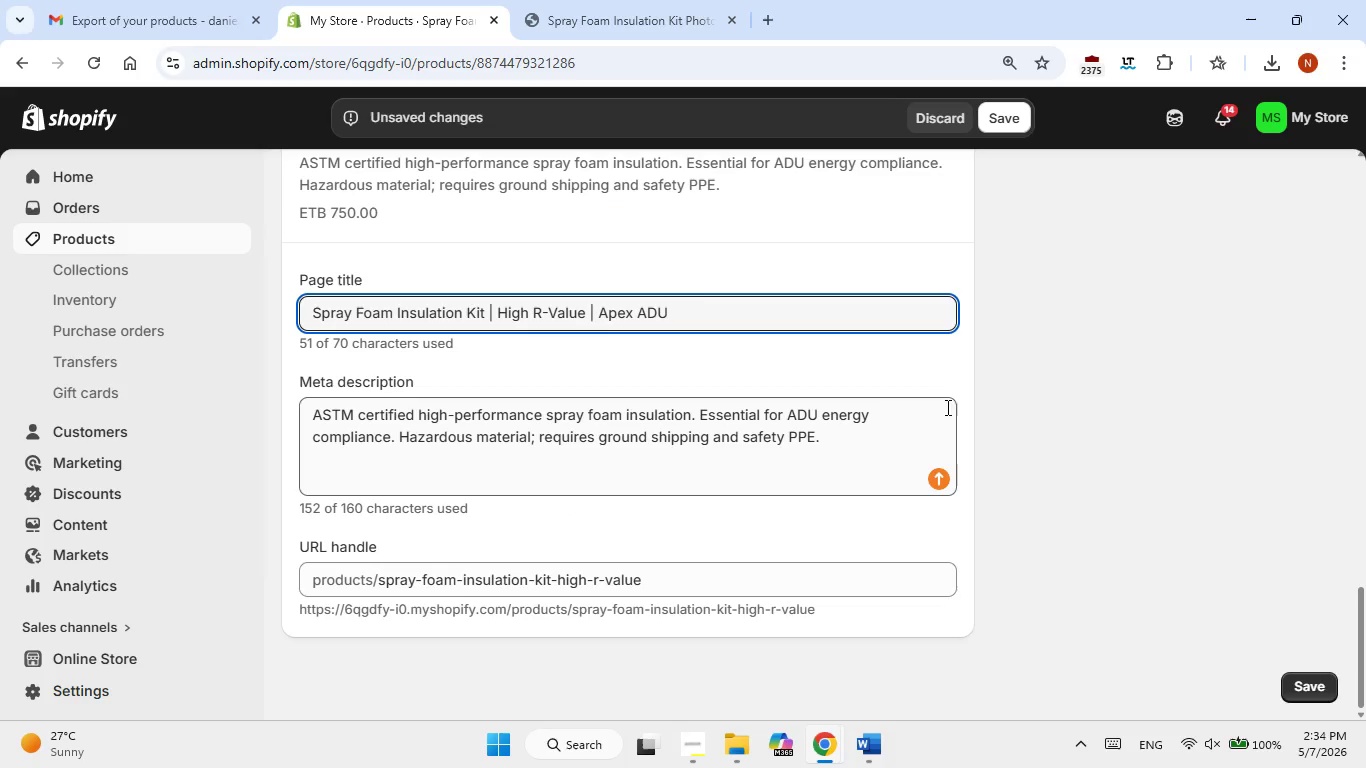 
left_click([1016, 409])
 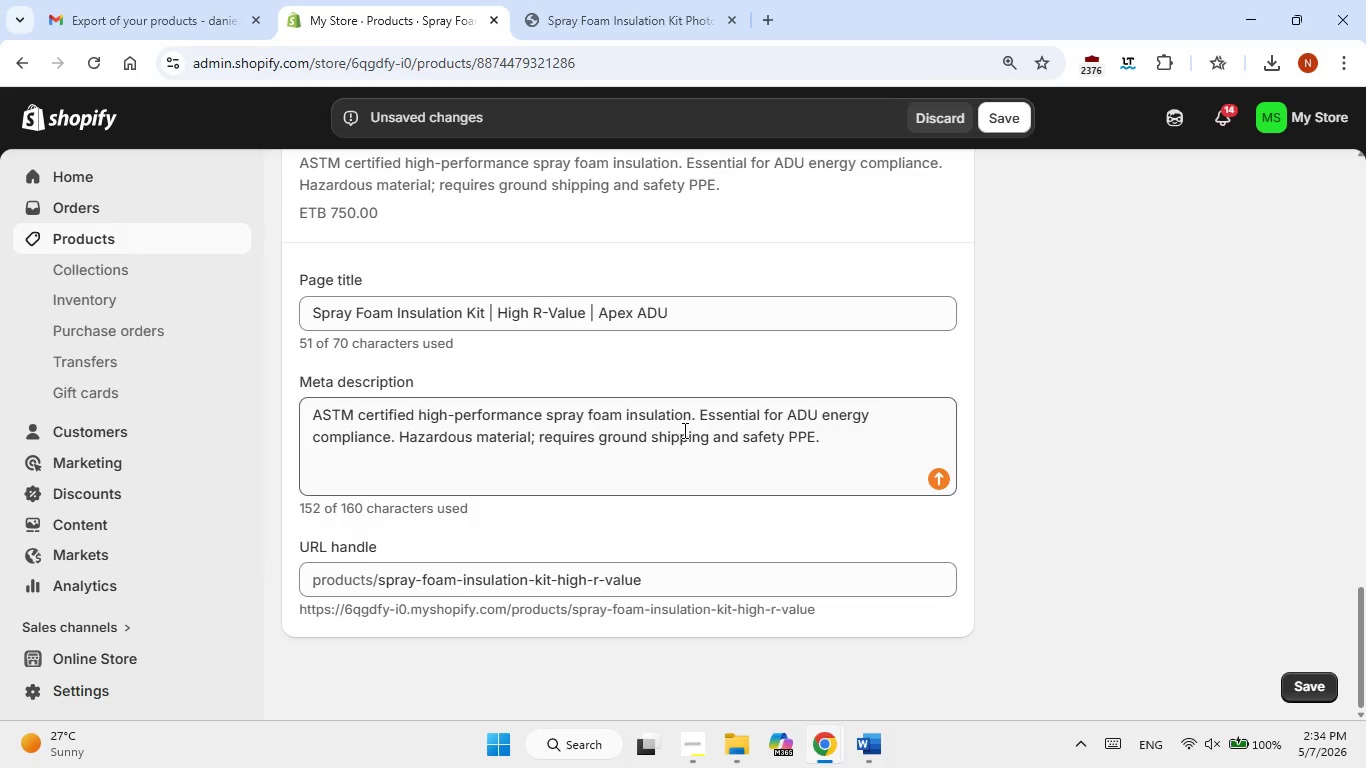 
scroll: coordinate [683, 430], scroll_direction: down, amount: 3.0
 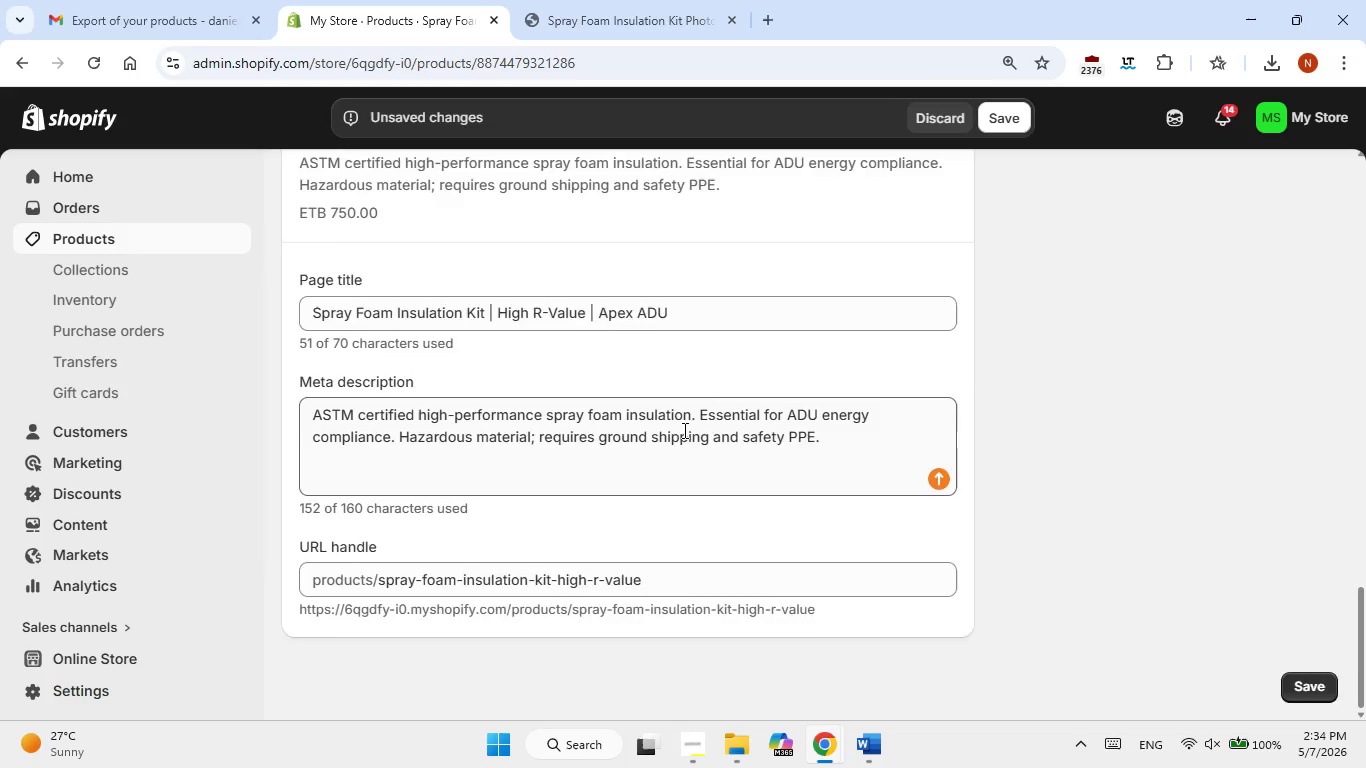 
scroll: coordinate [683, 430], scroll_direction: up, amount: 2.0
 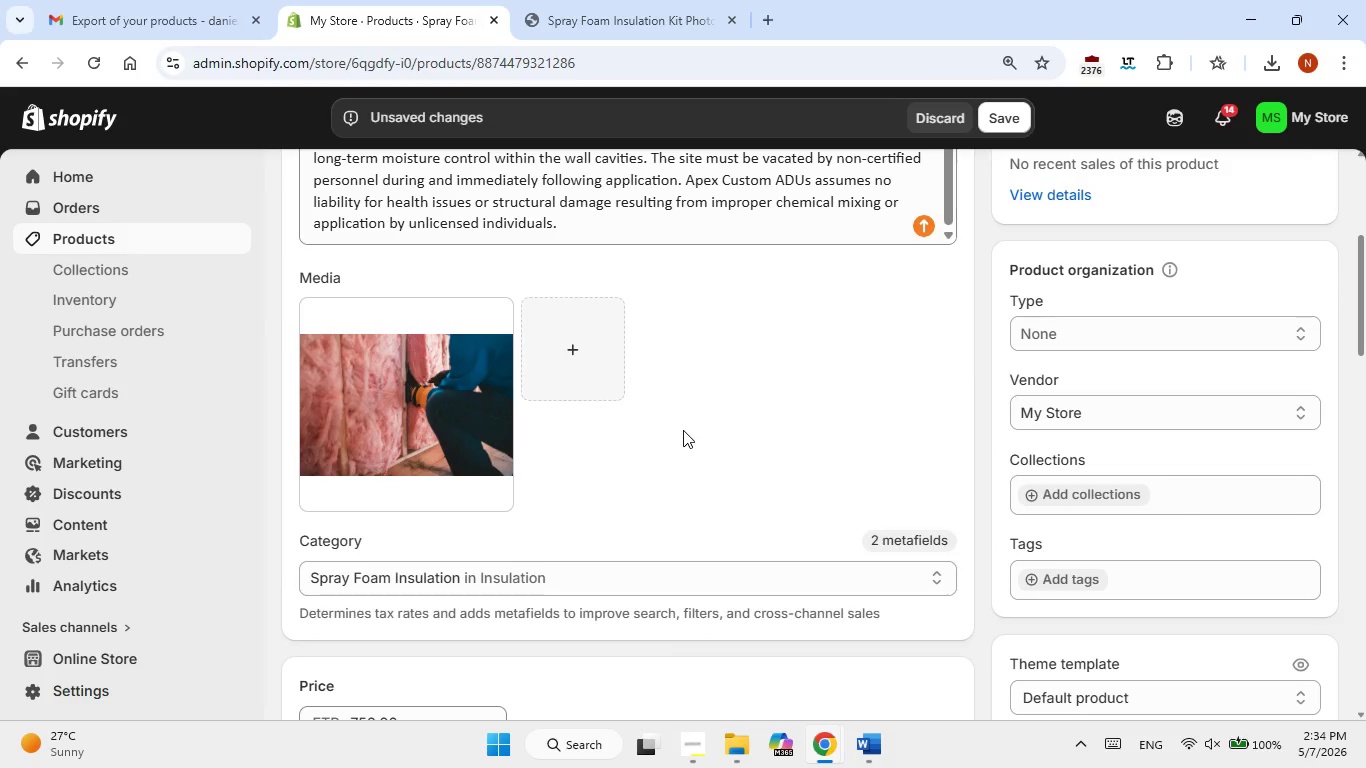 
left_click([1046, 587])
 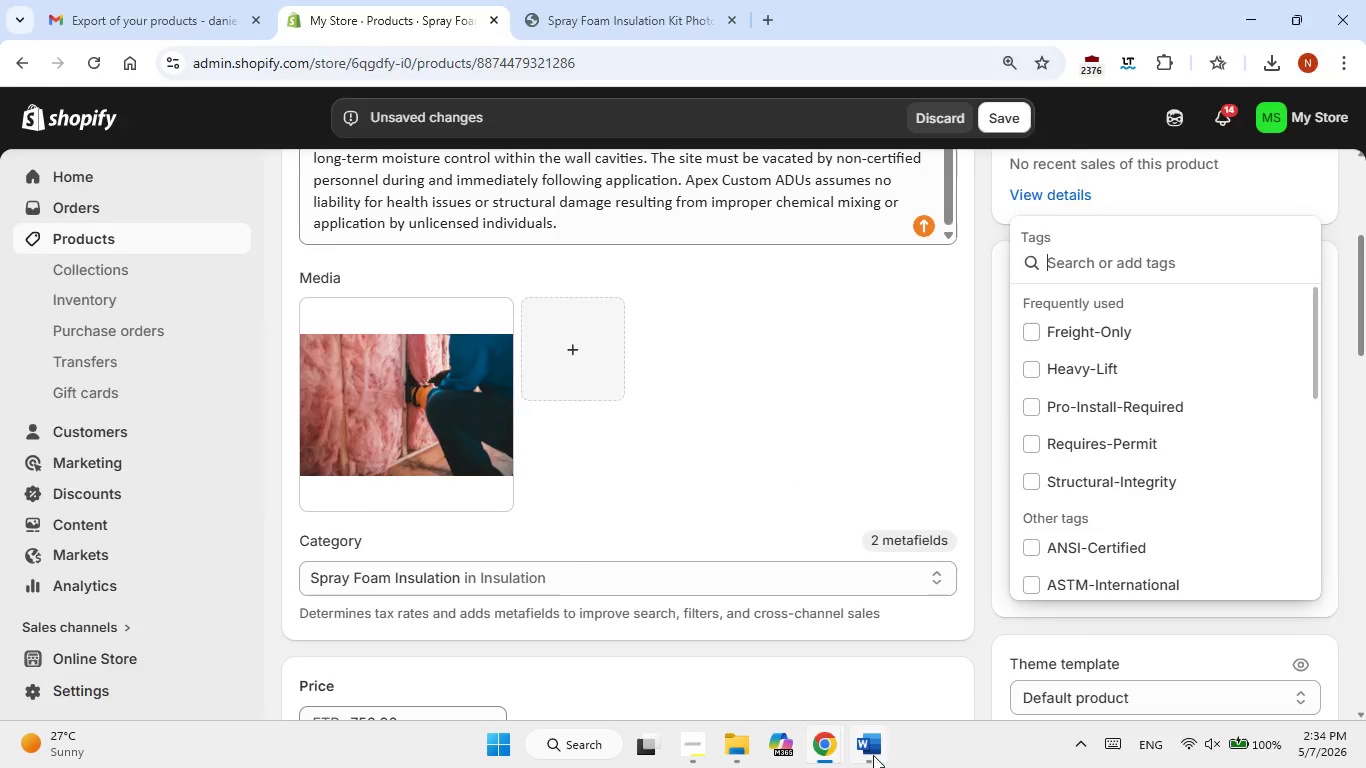 
left_click([873, 755])
 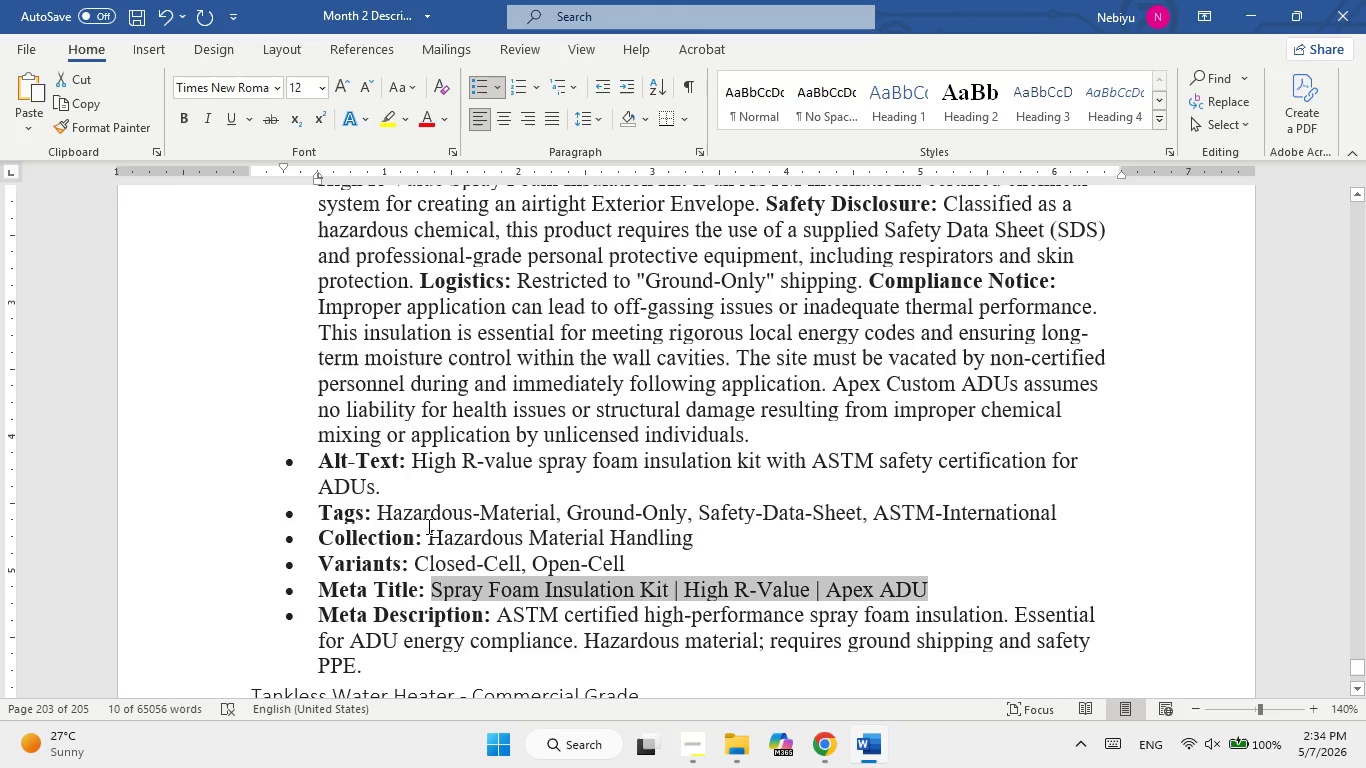 
left_click_drag(start_coordinate=[407, 519], to_coordinate=[999, 518])
 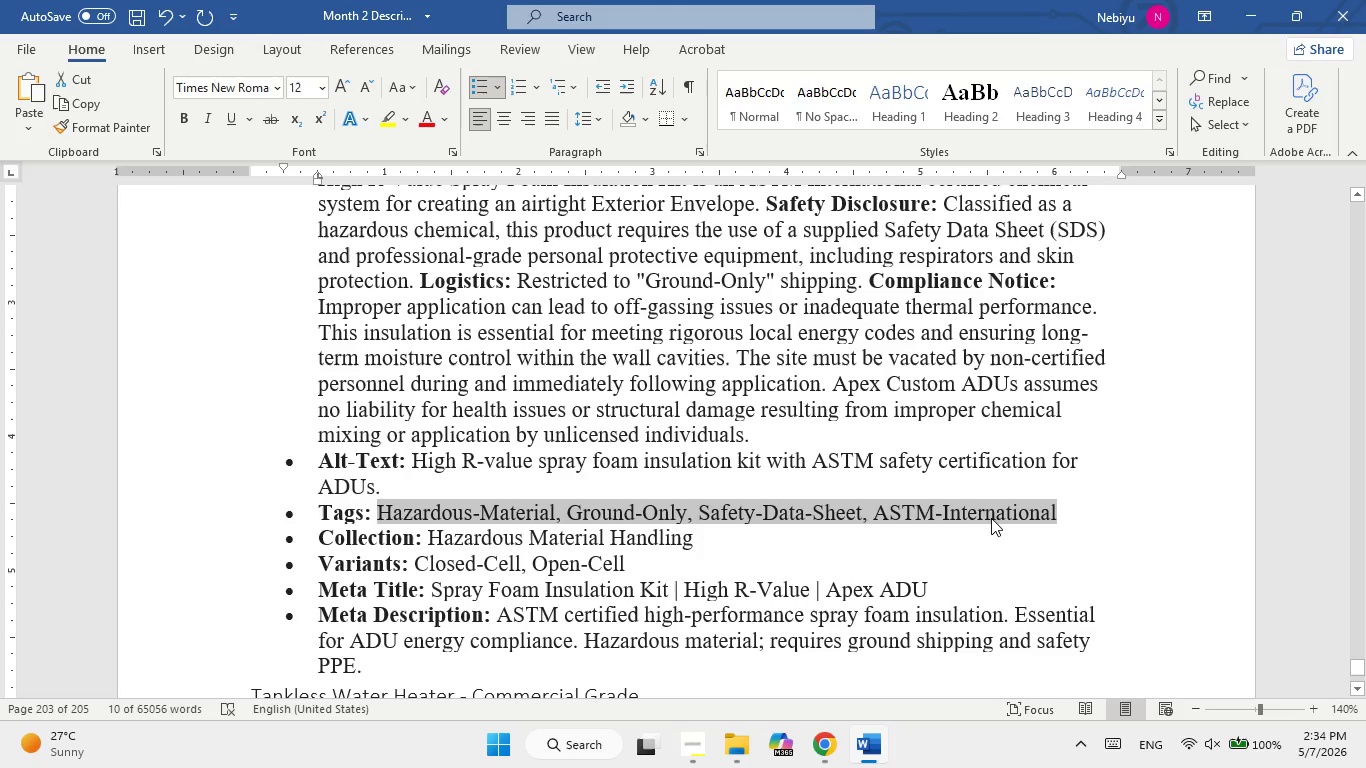 
right_click([991, 518])
 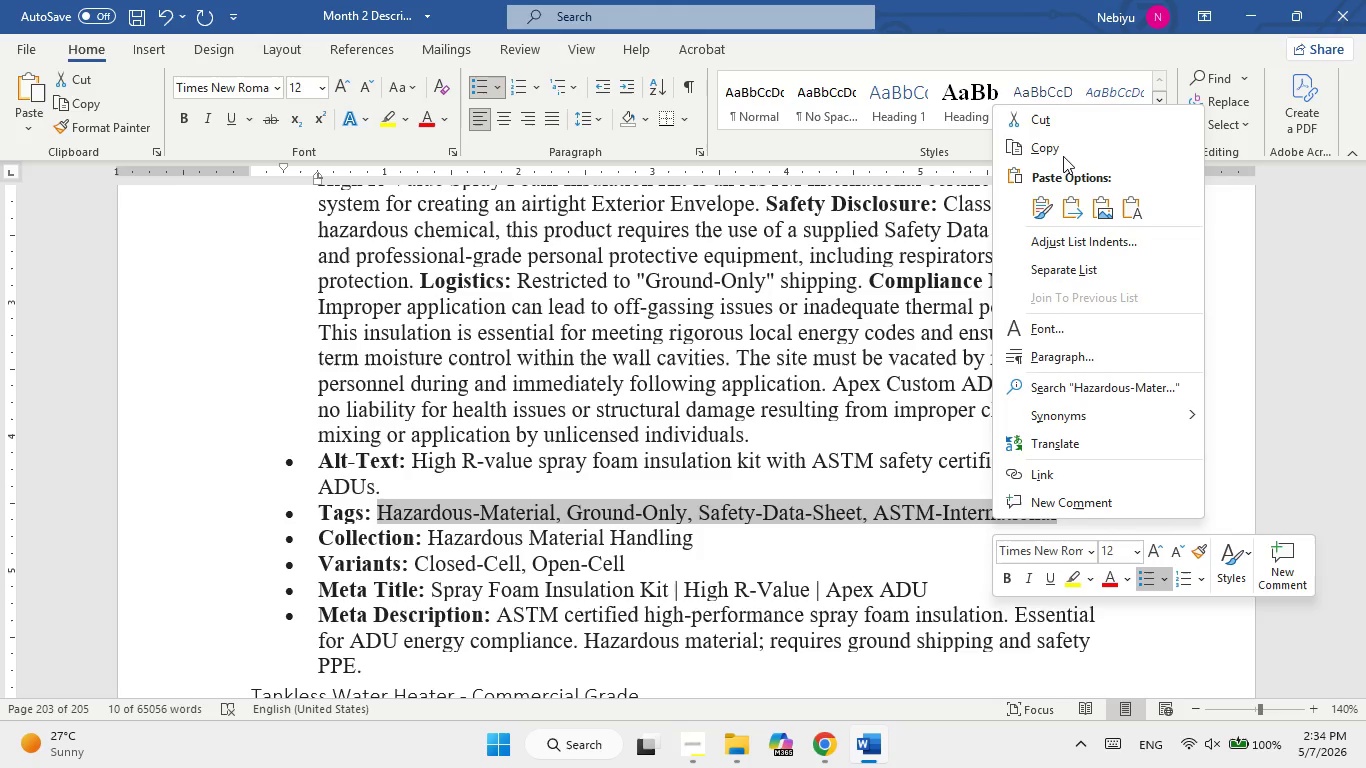 
left_click([1063, 151])
 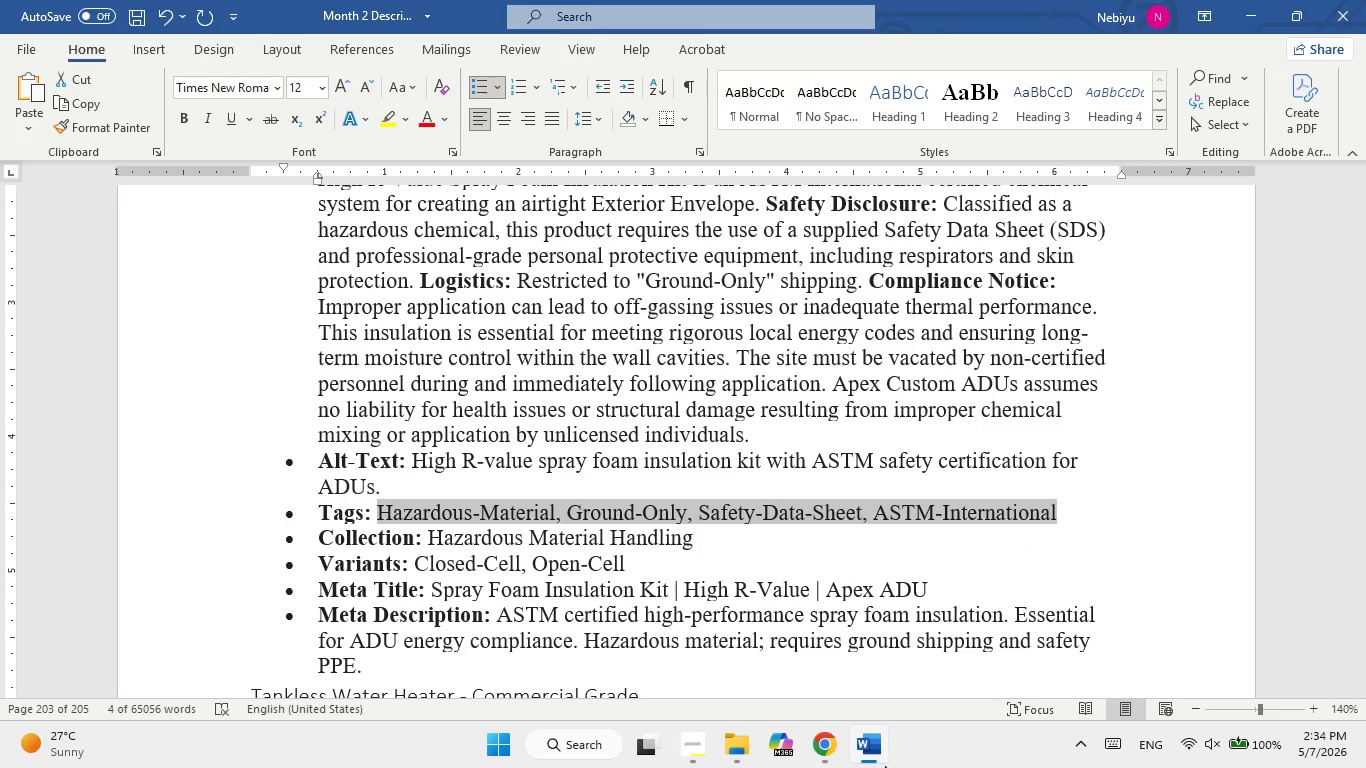 
left_click([867, 753])
 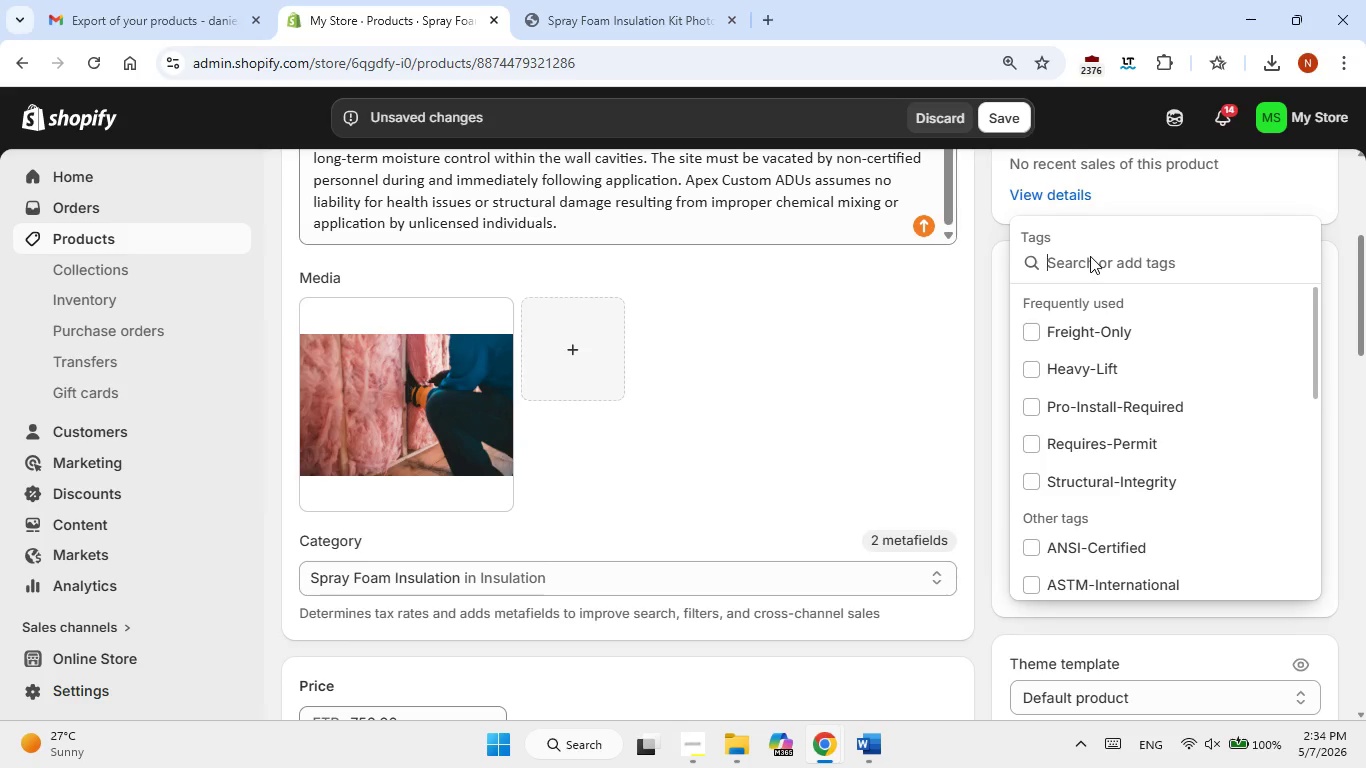 
key(Control+V)
 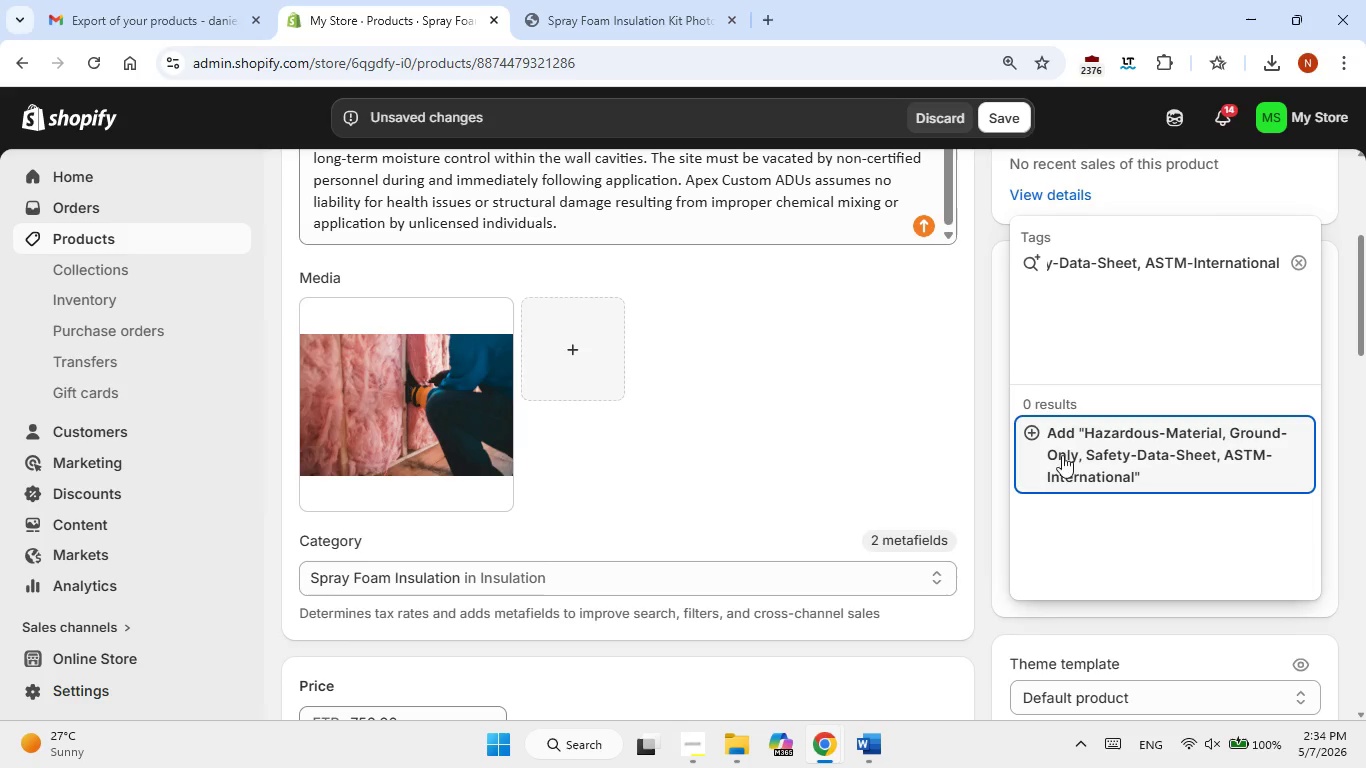 
left_click([1063, 463])
 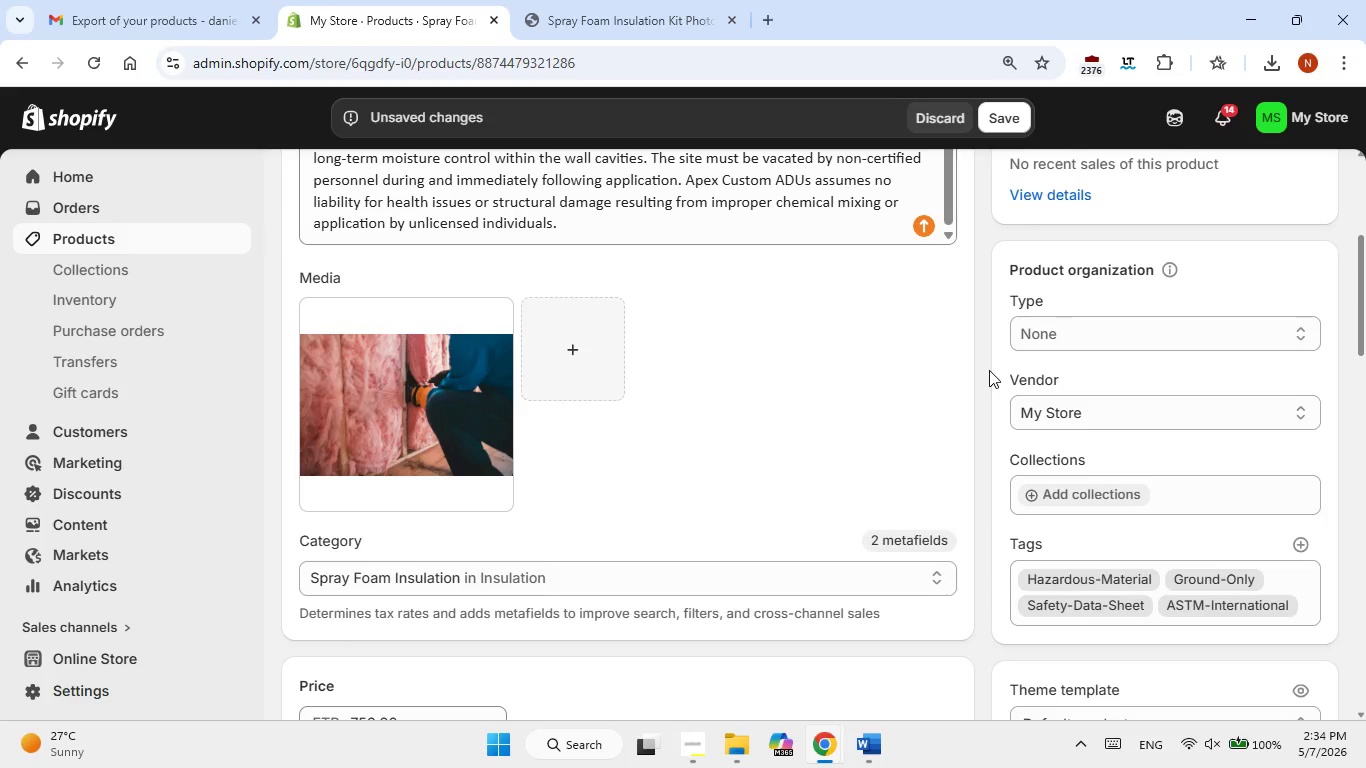 
left_click([989, 370])
 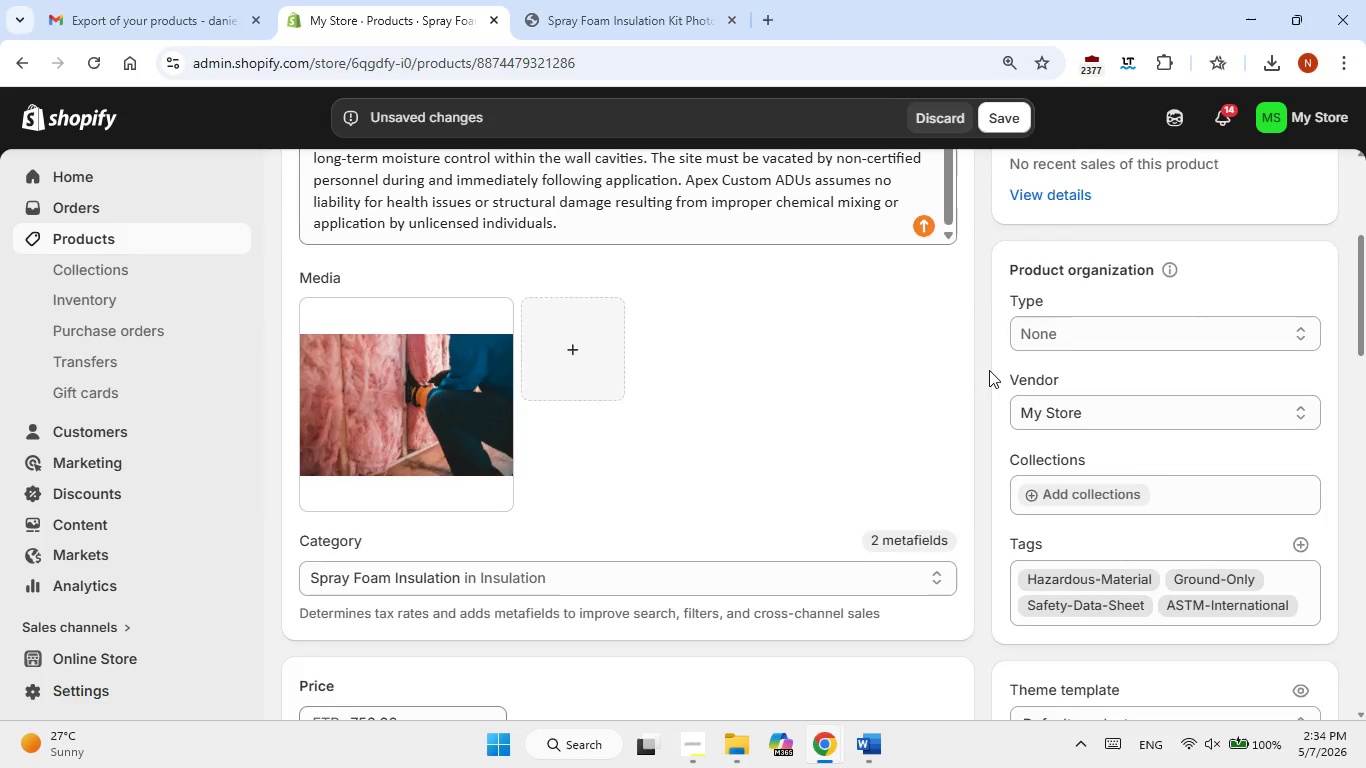 
scroll: coordinate [989, 370], scroll_direction: up, amount: 1.0
 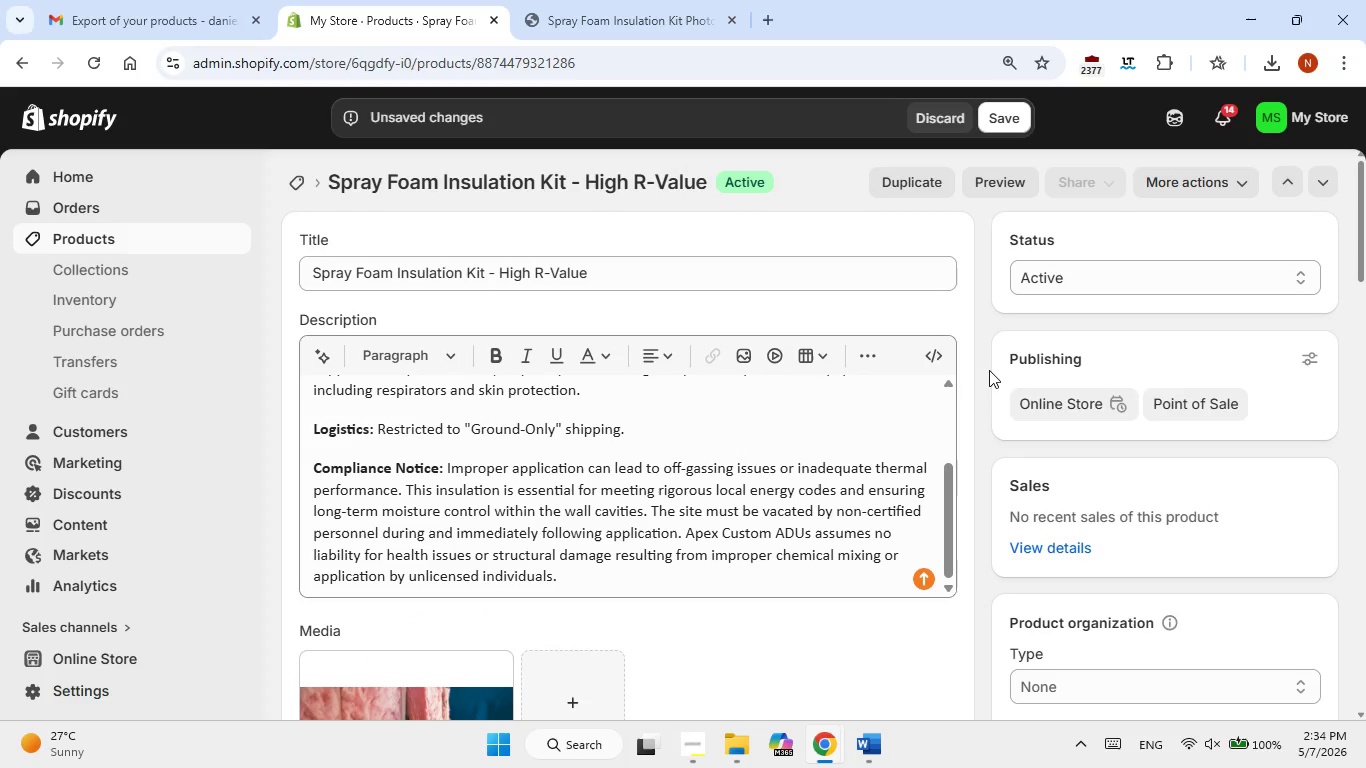 
scroll: coordinate [989, 370], scroll_direction: down, amount: 6.0
 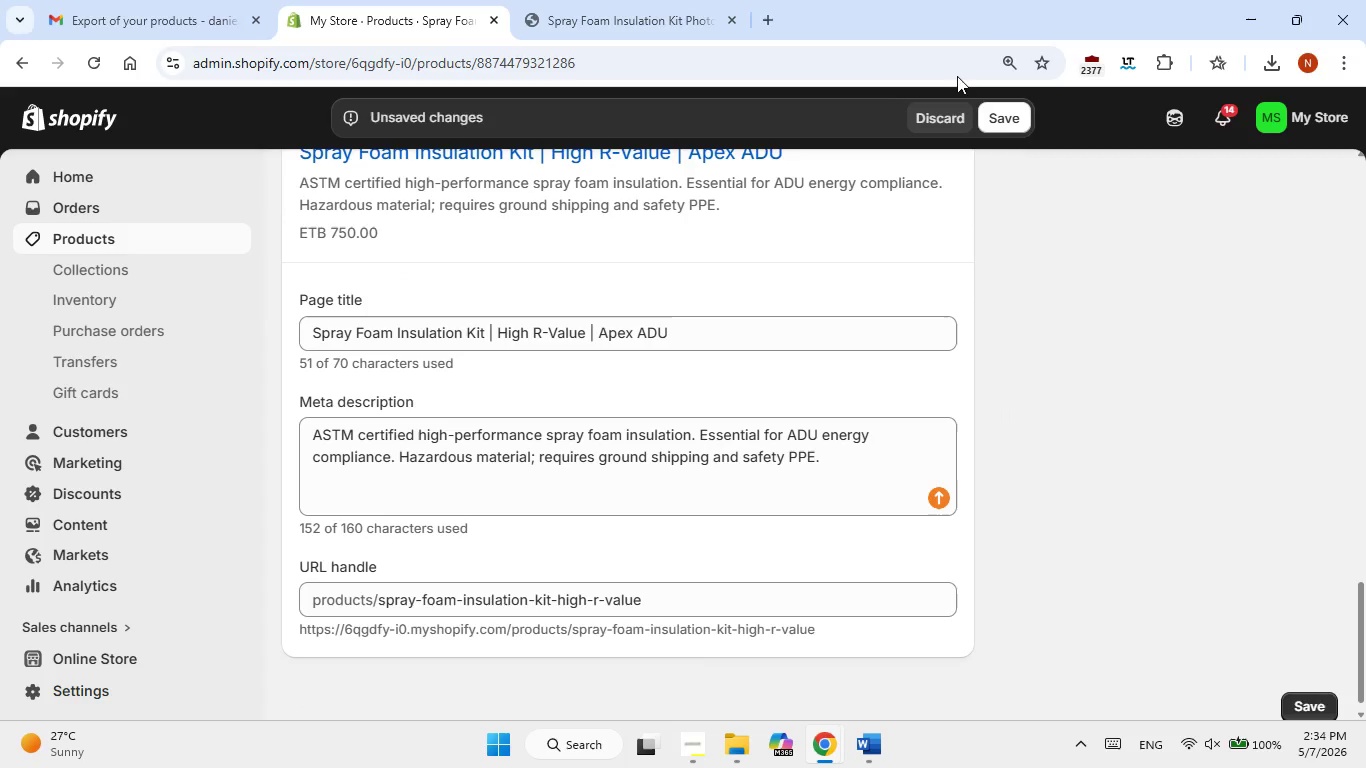 
left_click([1013, 125])
 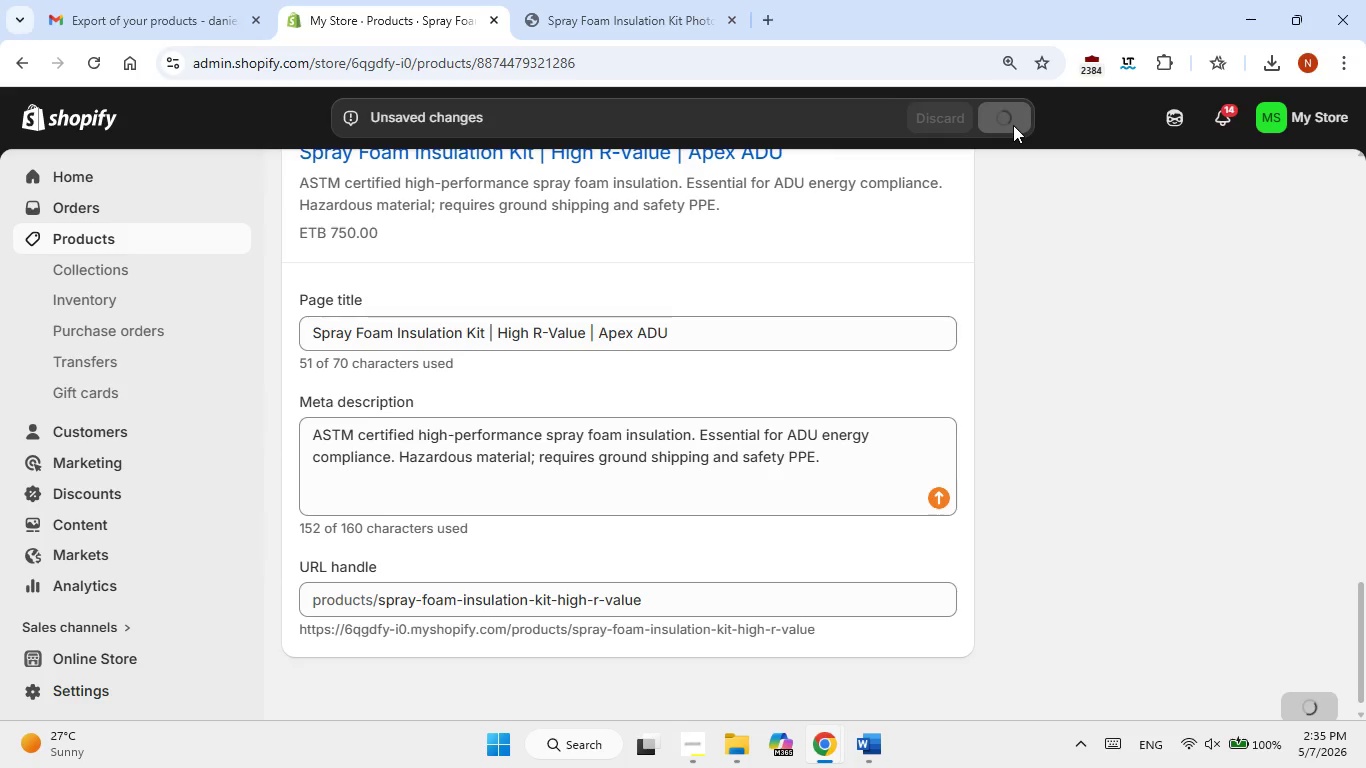 
wait(9.11)
 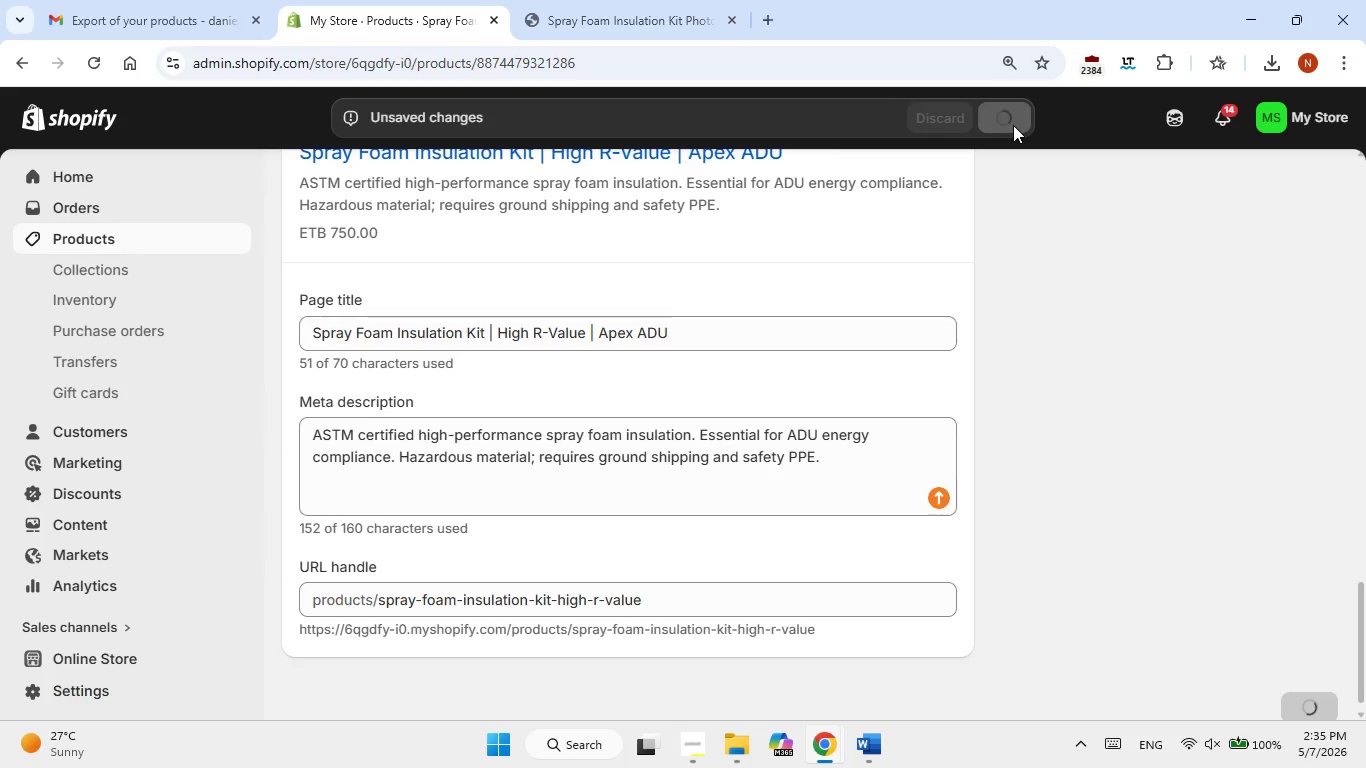 
left_click([1092, 236])
 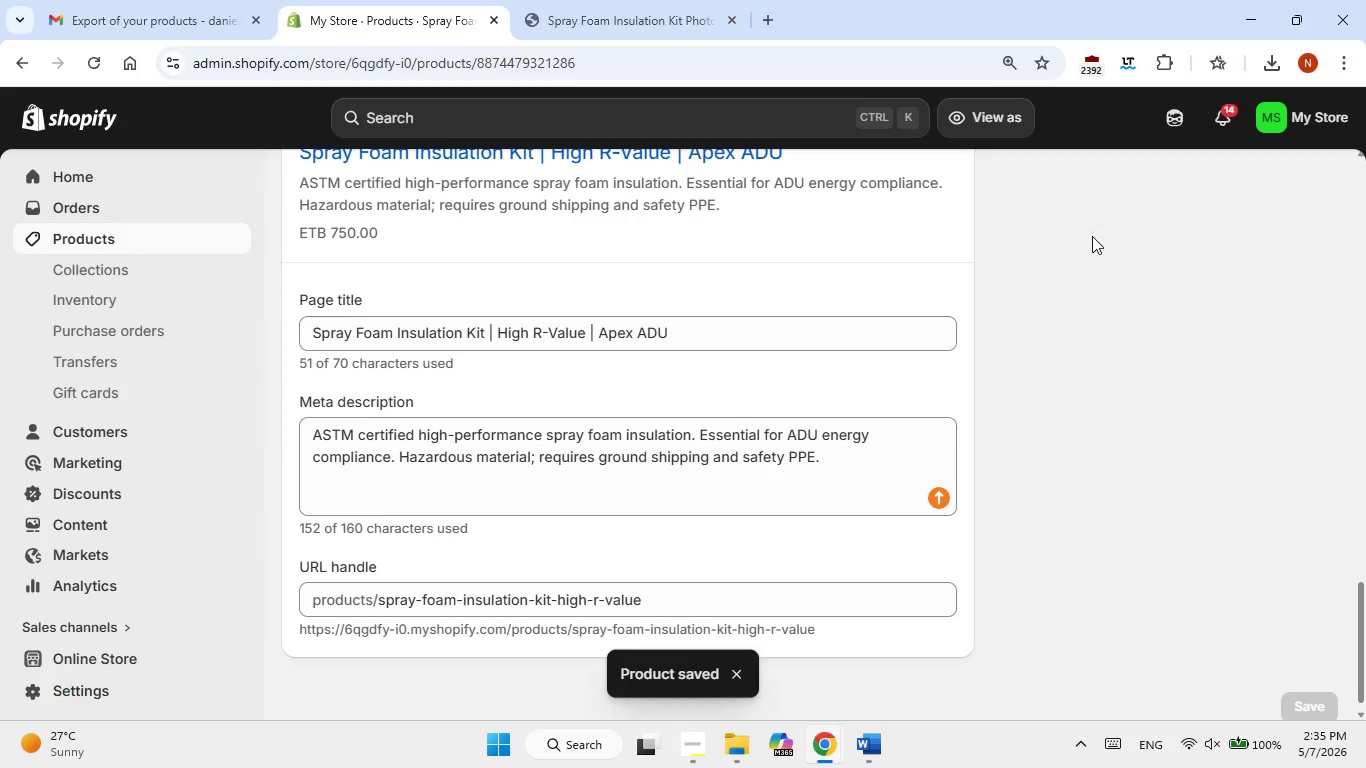 
scroll: coordinate [1092, 236], scroll_direction: up, amount: 11.0
 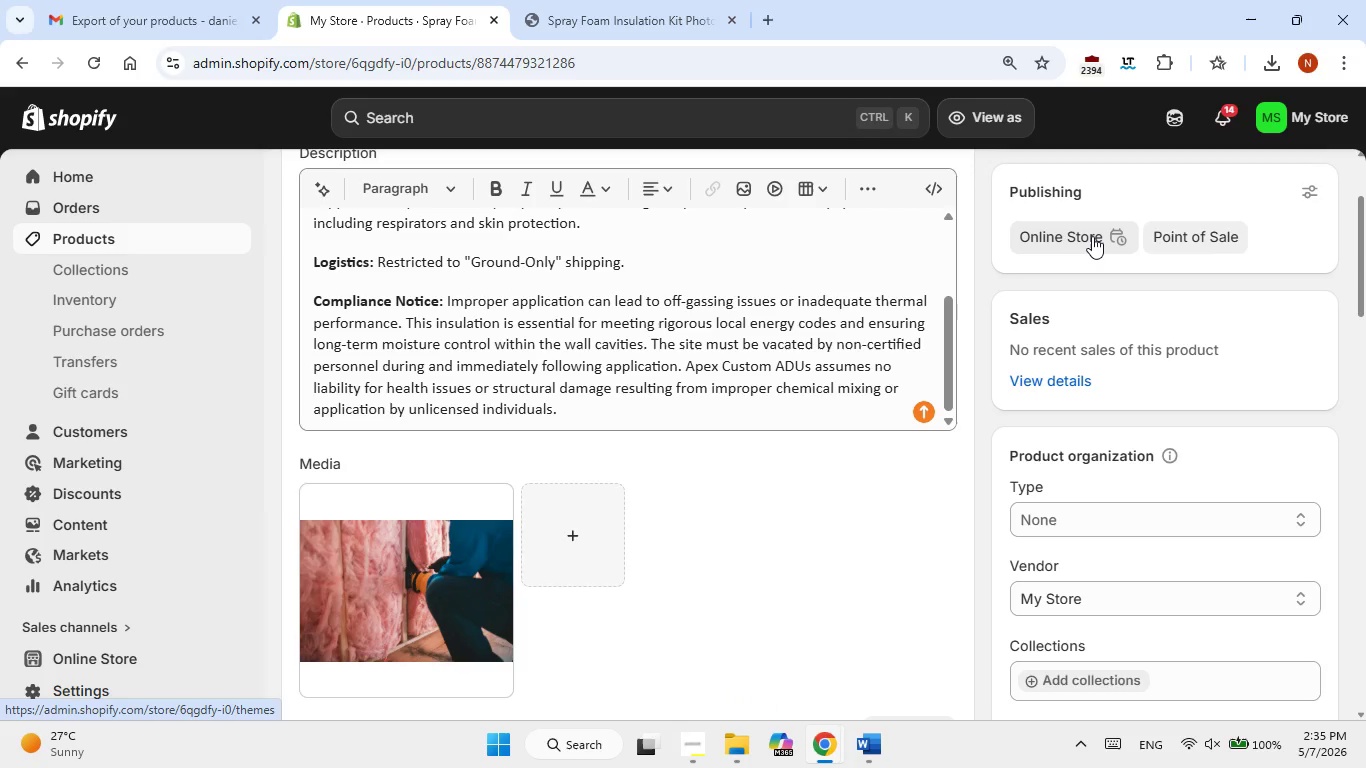 
scroll: coordinate [1100, 389], scroll_direction: down, amount: 1.0
 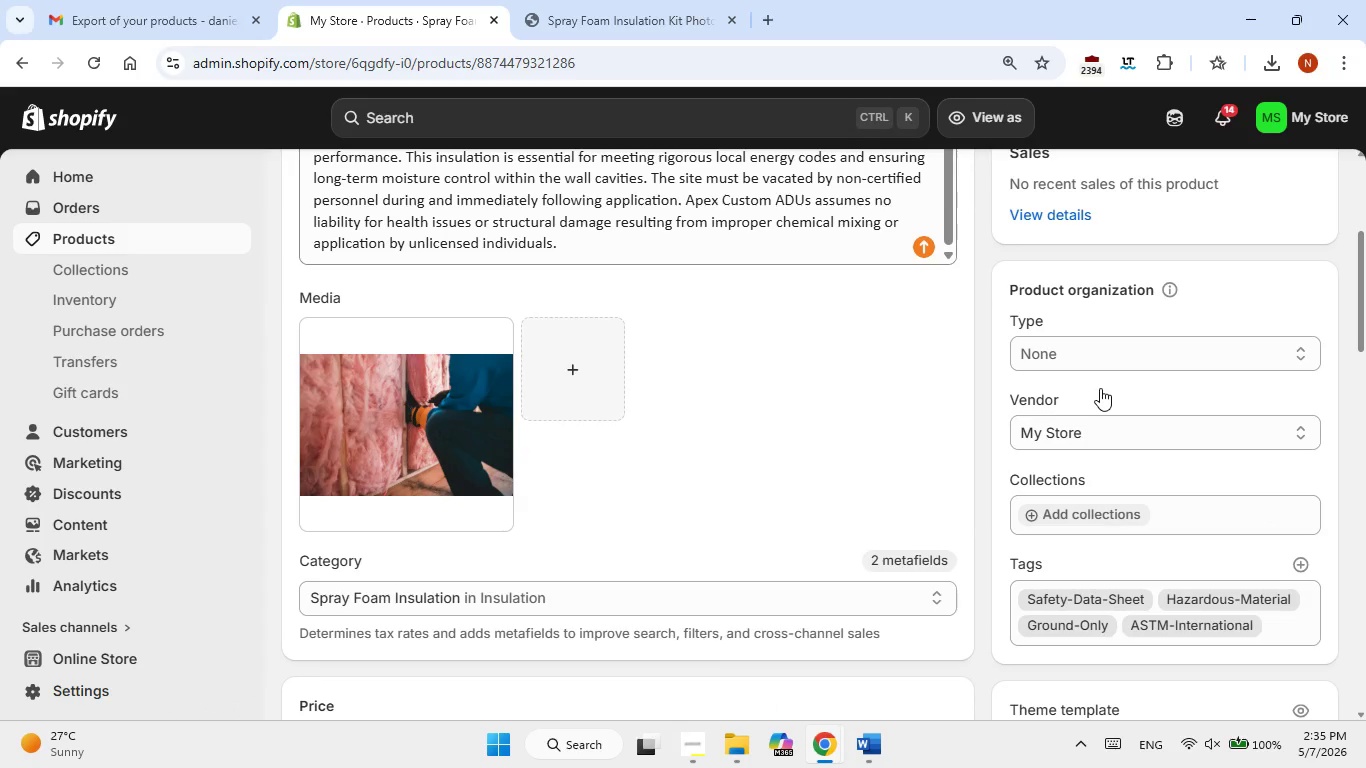 
scroll: coordinate [1100, 389], scroll_direction: up, amount: 5.0
 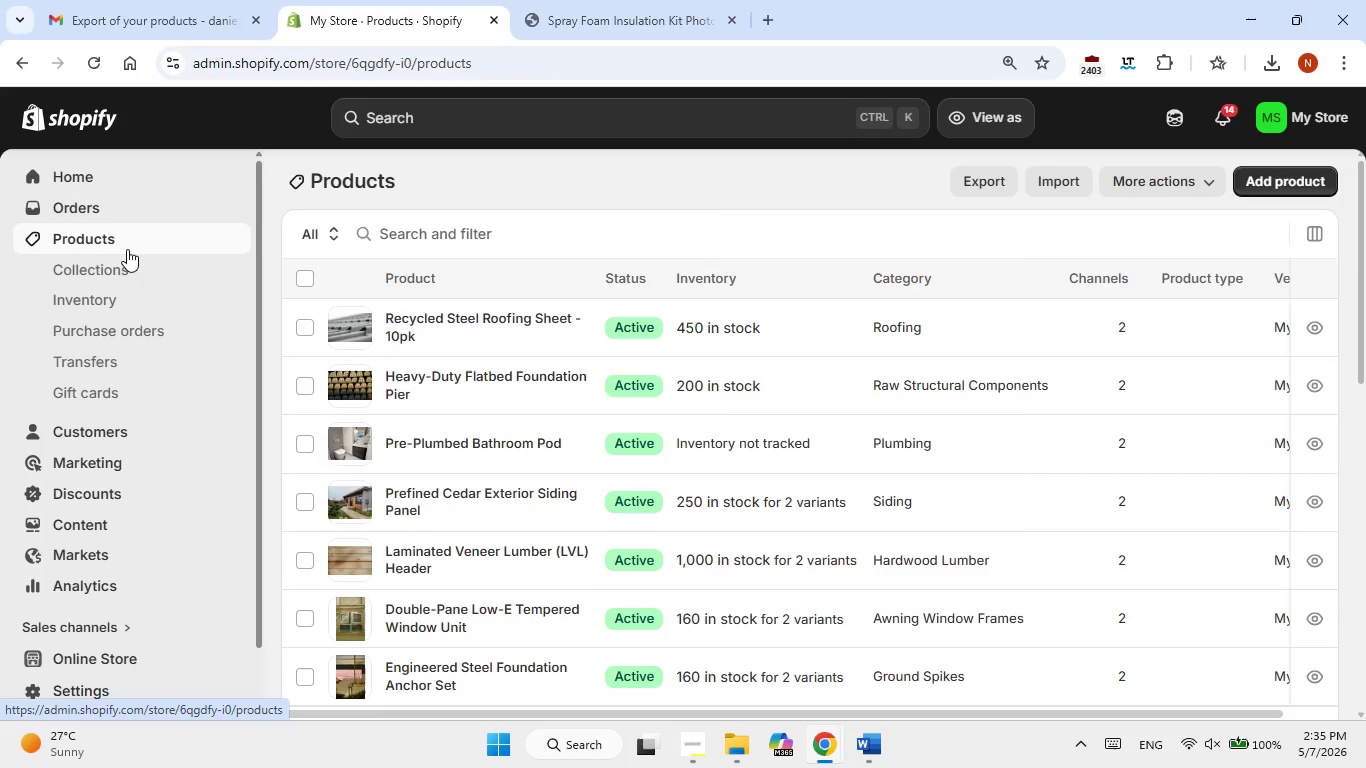 
wait(15.39)
 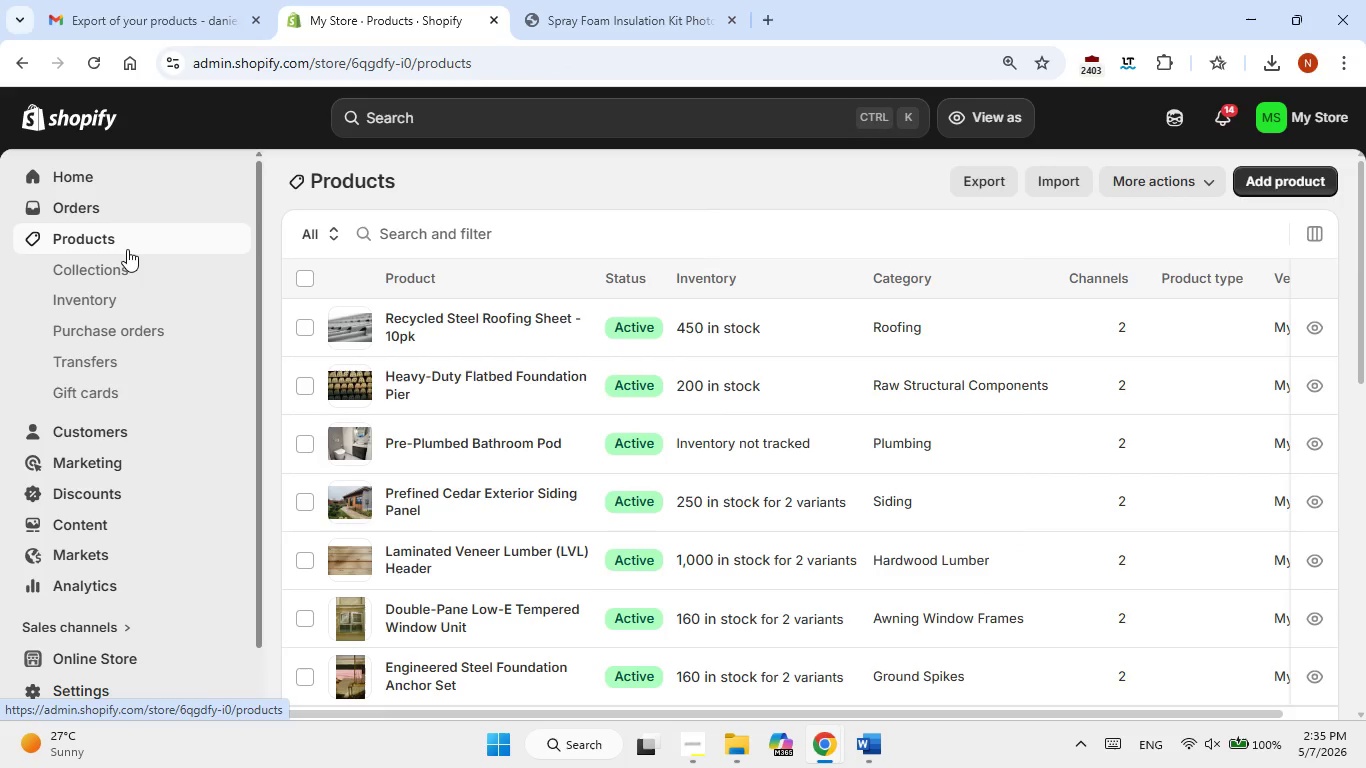 
scroll: coordinate [665, 561], scroll_direction: down, amount: 3.0
 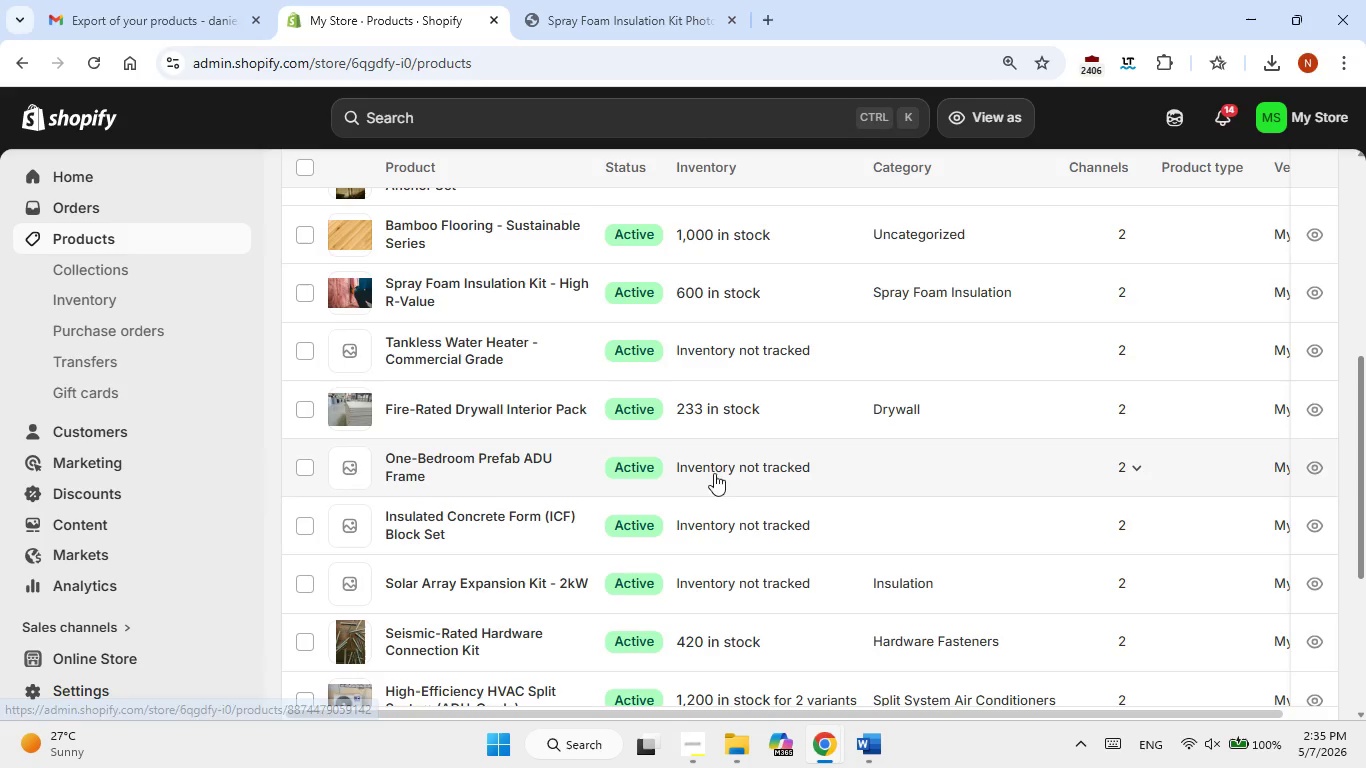 
wait(5.56)
 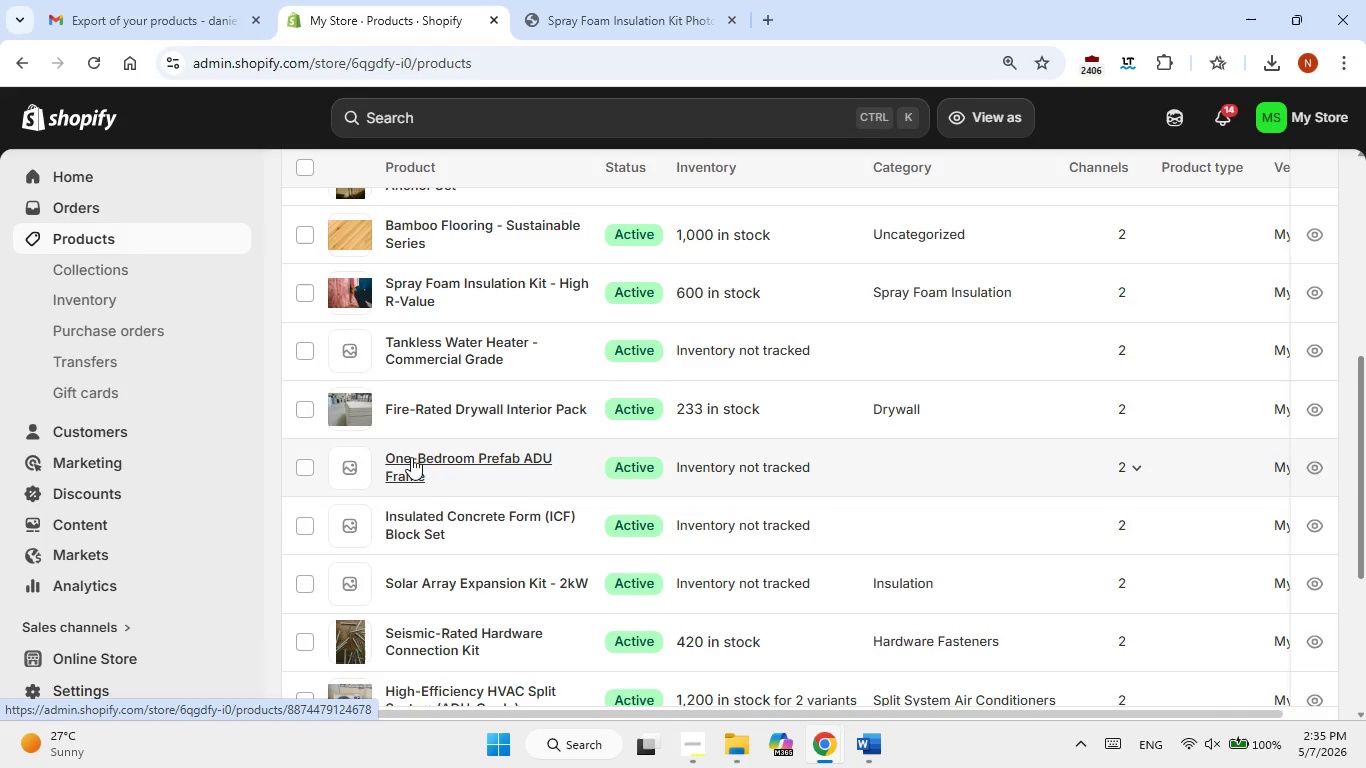 
left_click([456, 357])
 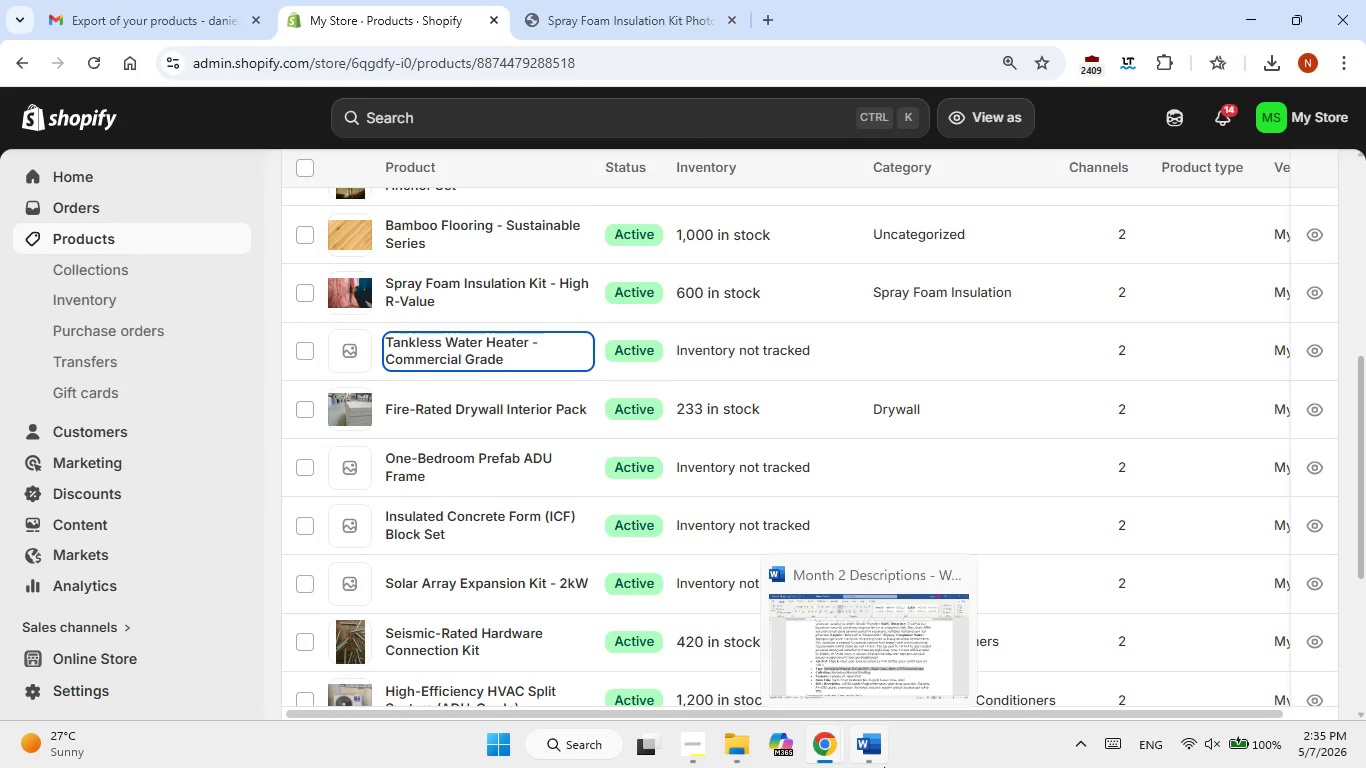 
left_click([890, 754])
 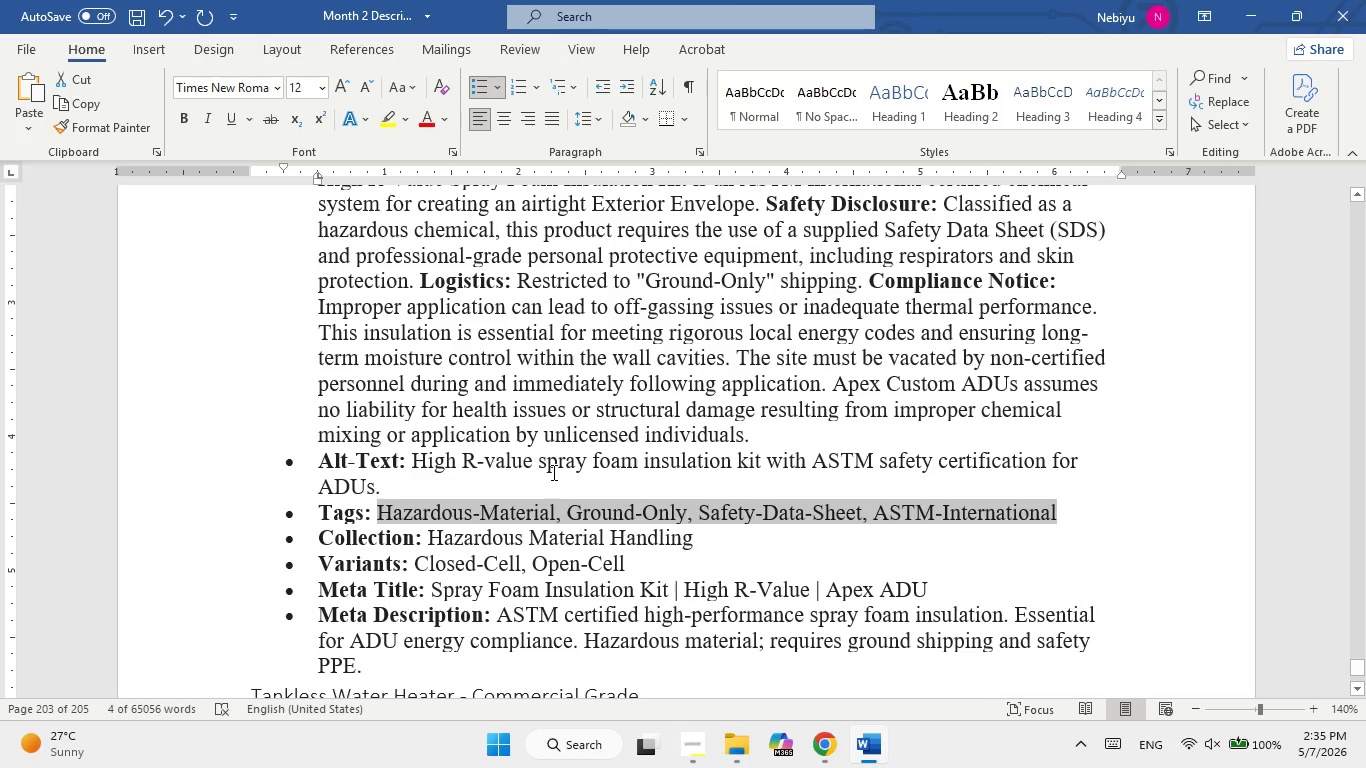 
scroll: coordinate [480, 389], scroll_direction: down, amount: 4.0
 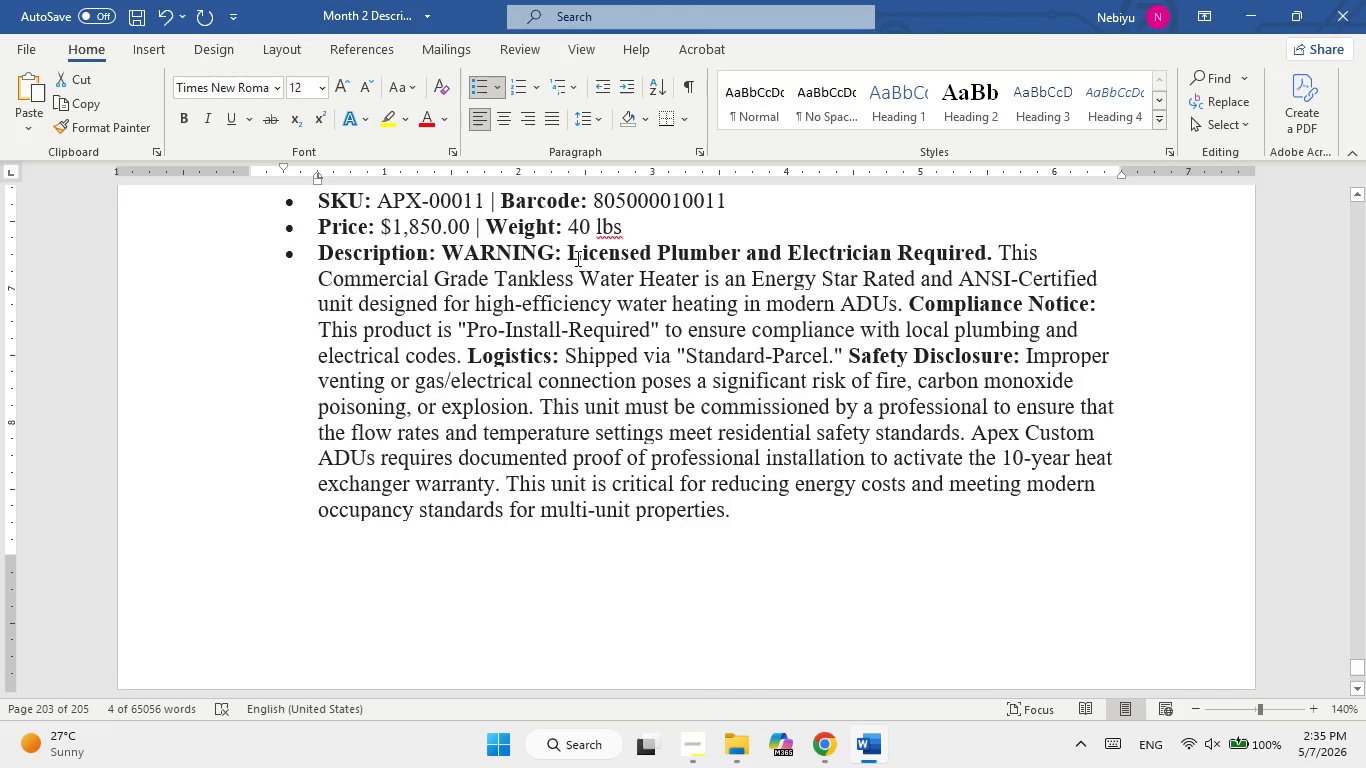 
left_click_drag(start_coordinate=[584, 253], to_coordinate=[748, 529])
 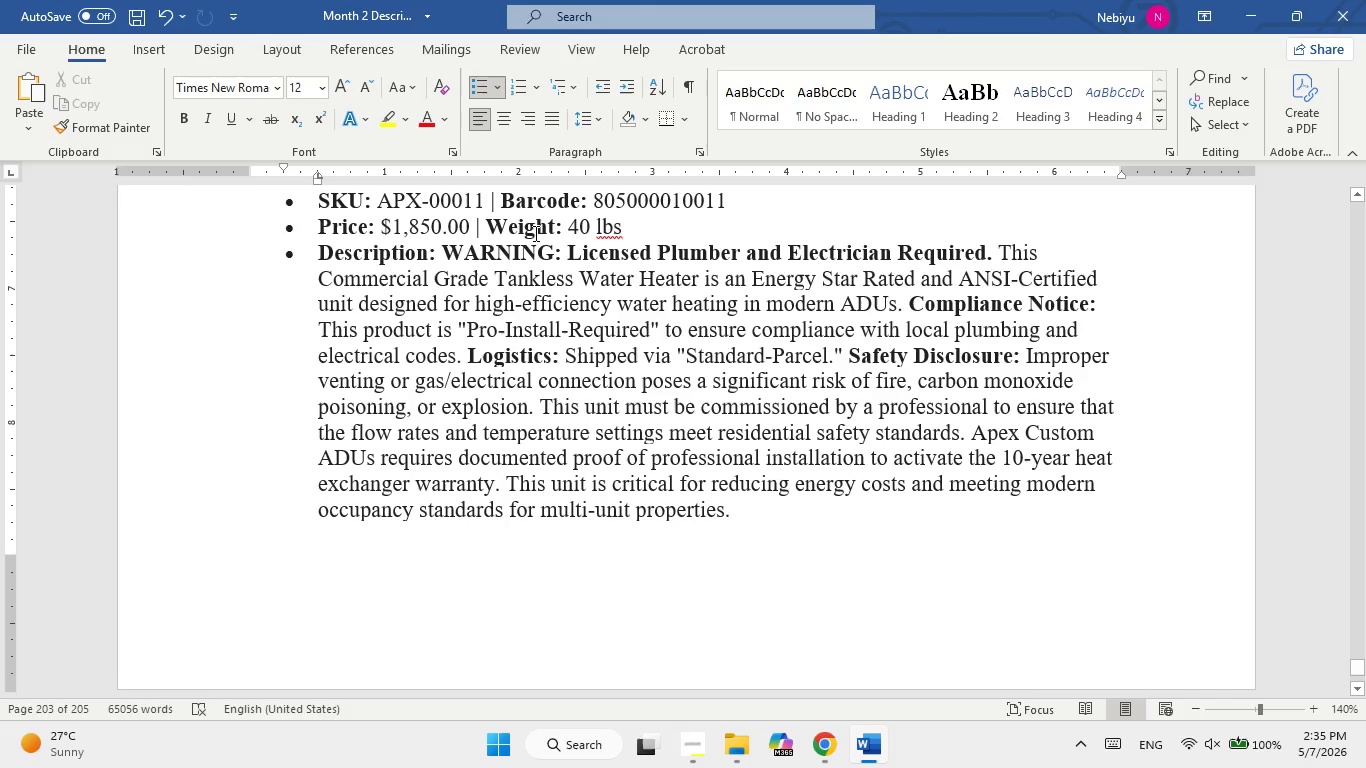 
left_click_drag(start_coordinate=[473, 254], to_coordinate=[692, 519])
 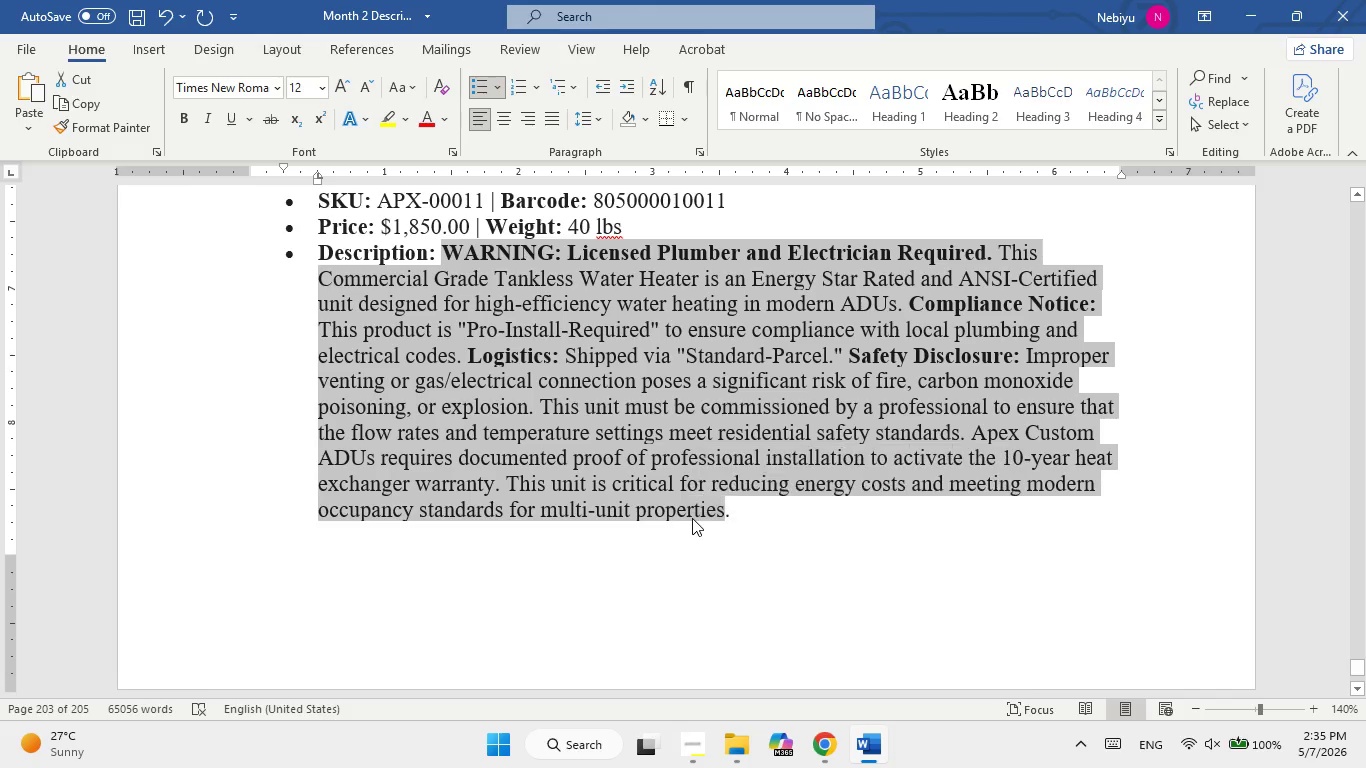 
key(Control+C)
 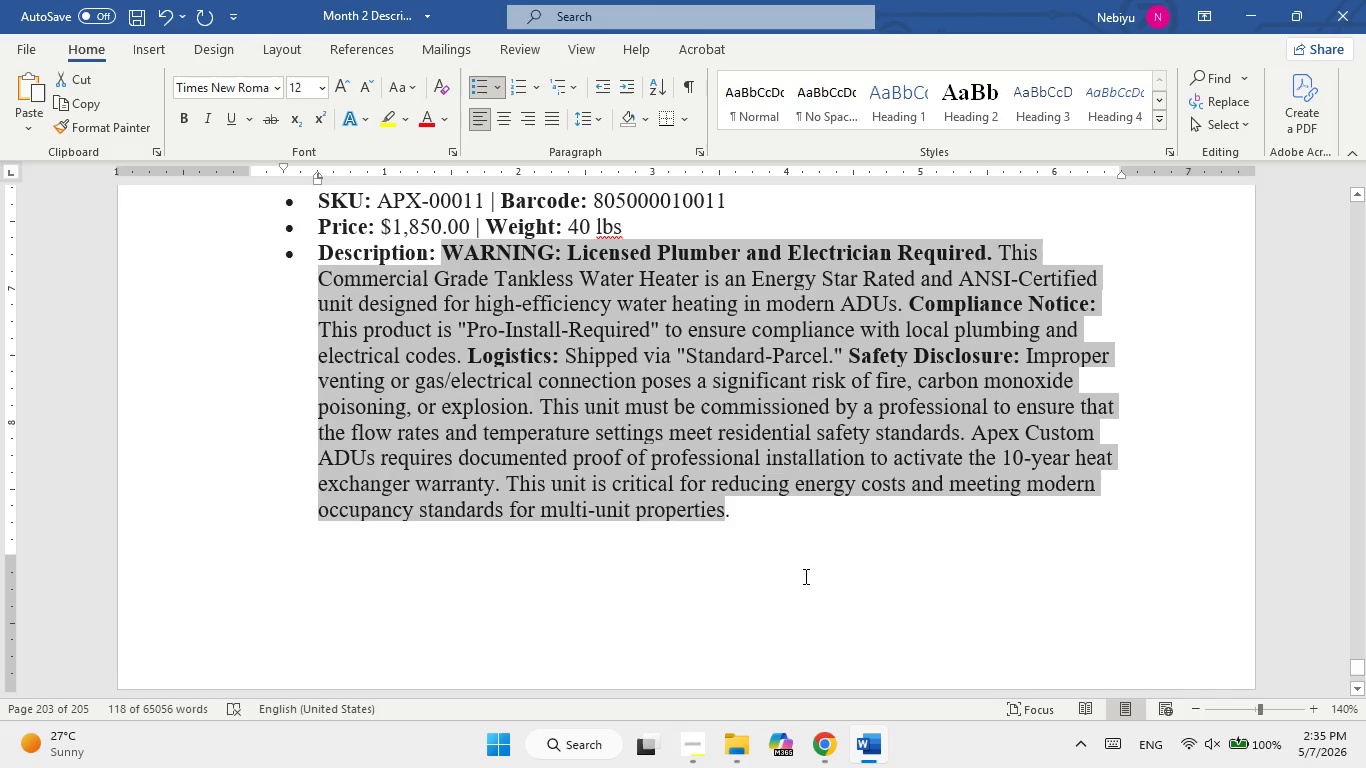 
left_click([870, 765])
 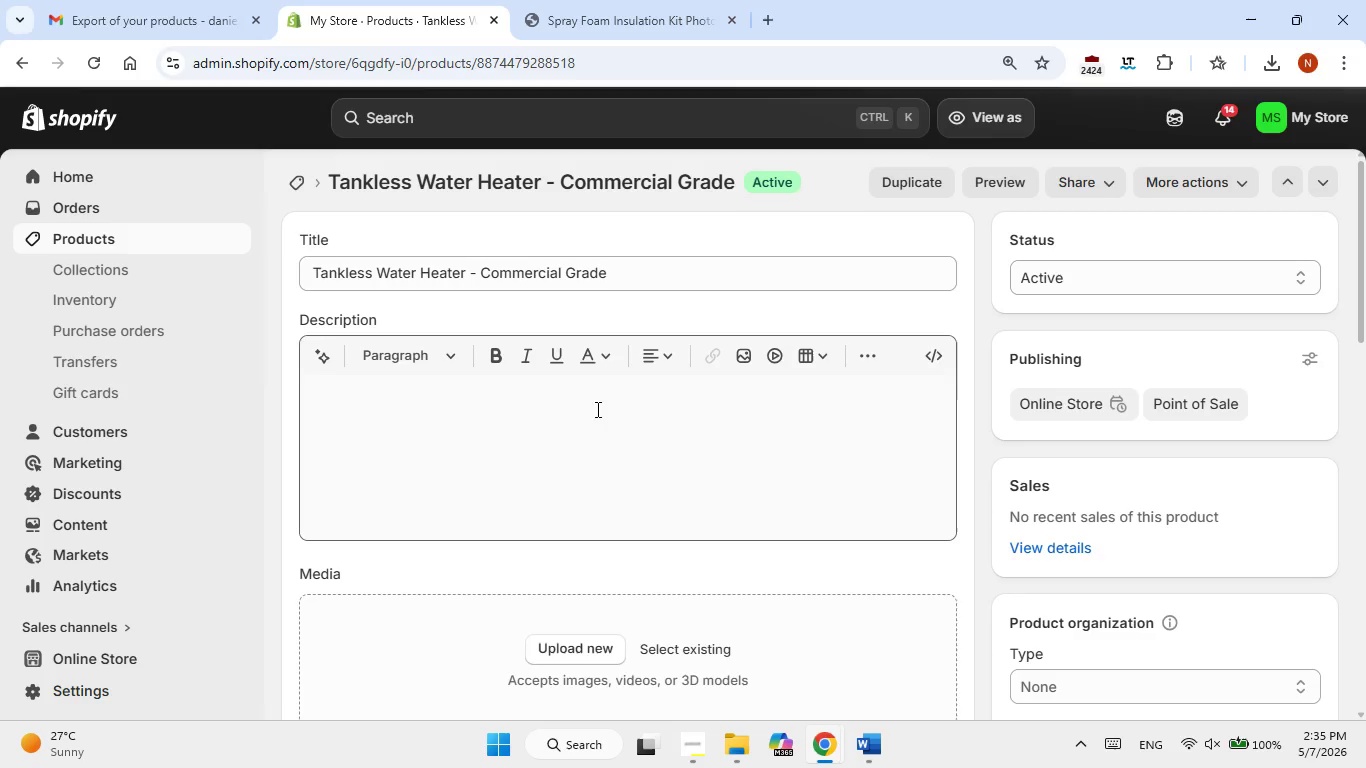 
left_click([589, 419])
 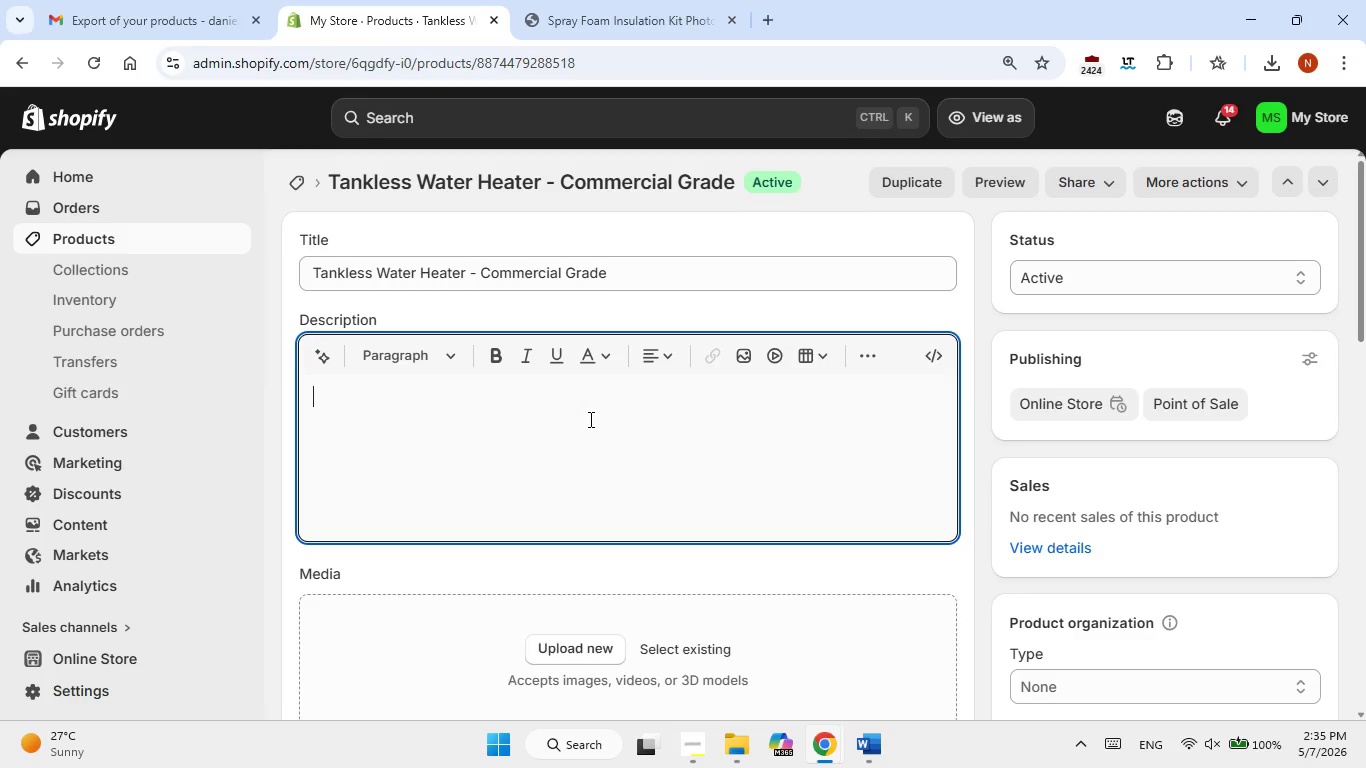 
key(Control+V)
 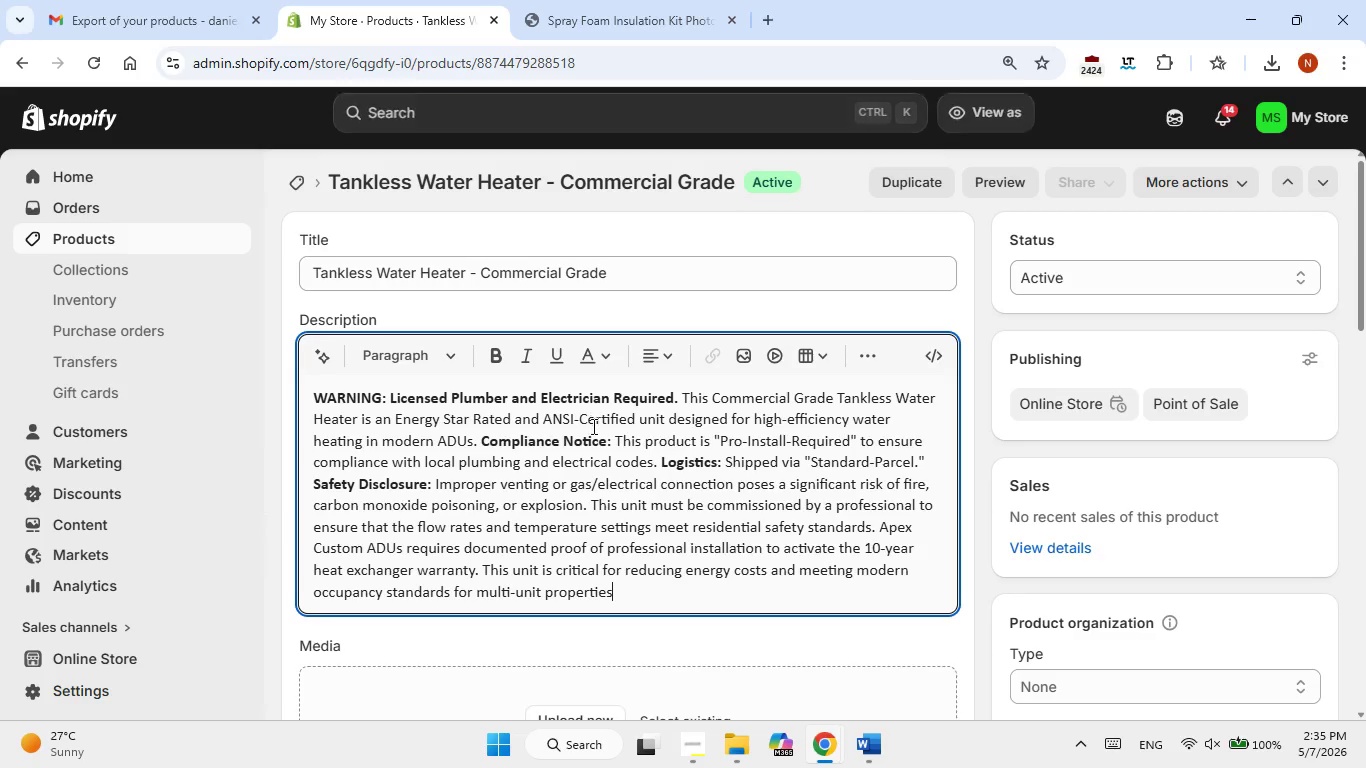 
scroll: coordinate [594, 430], scroll_direction: down, amount: 2.0
 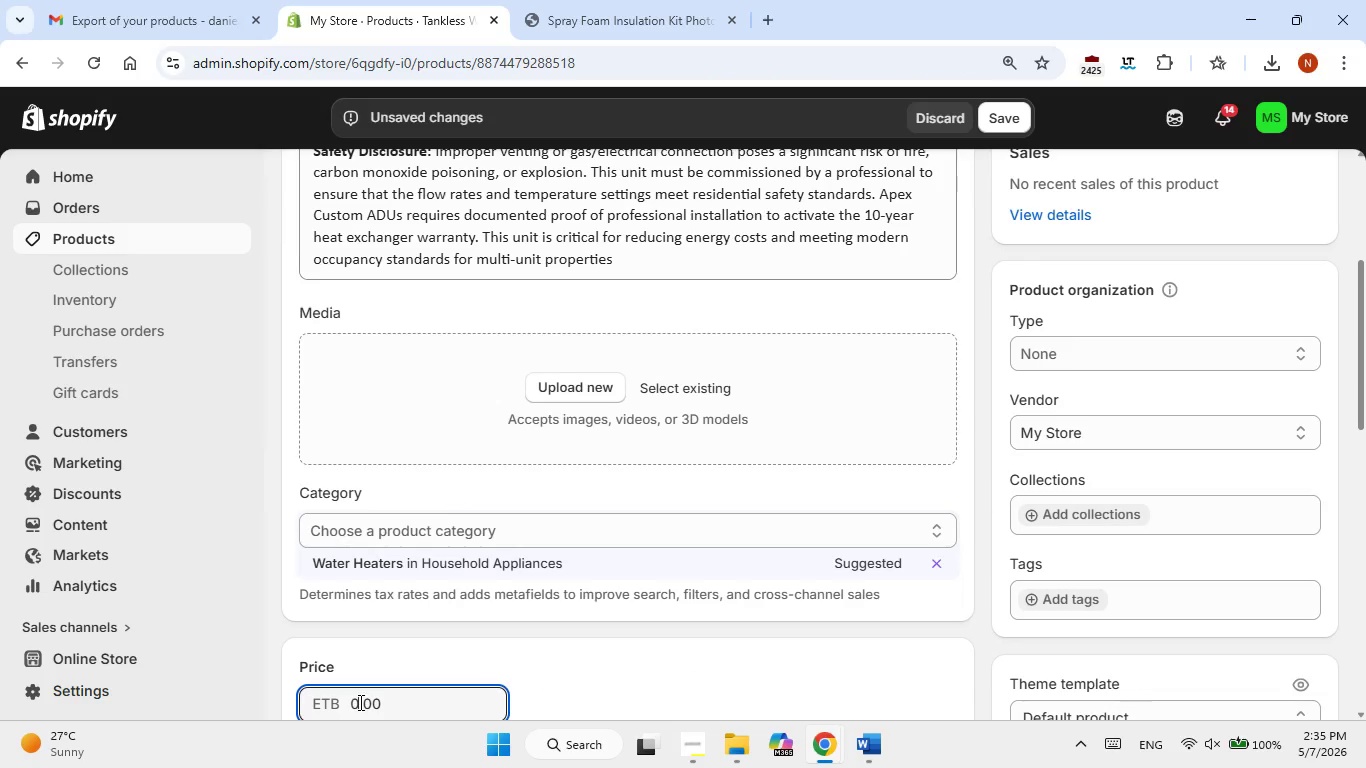 
key(Numpad1)
 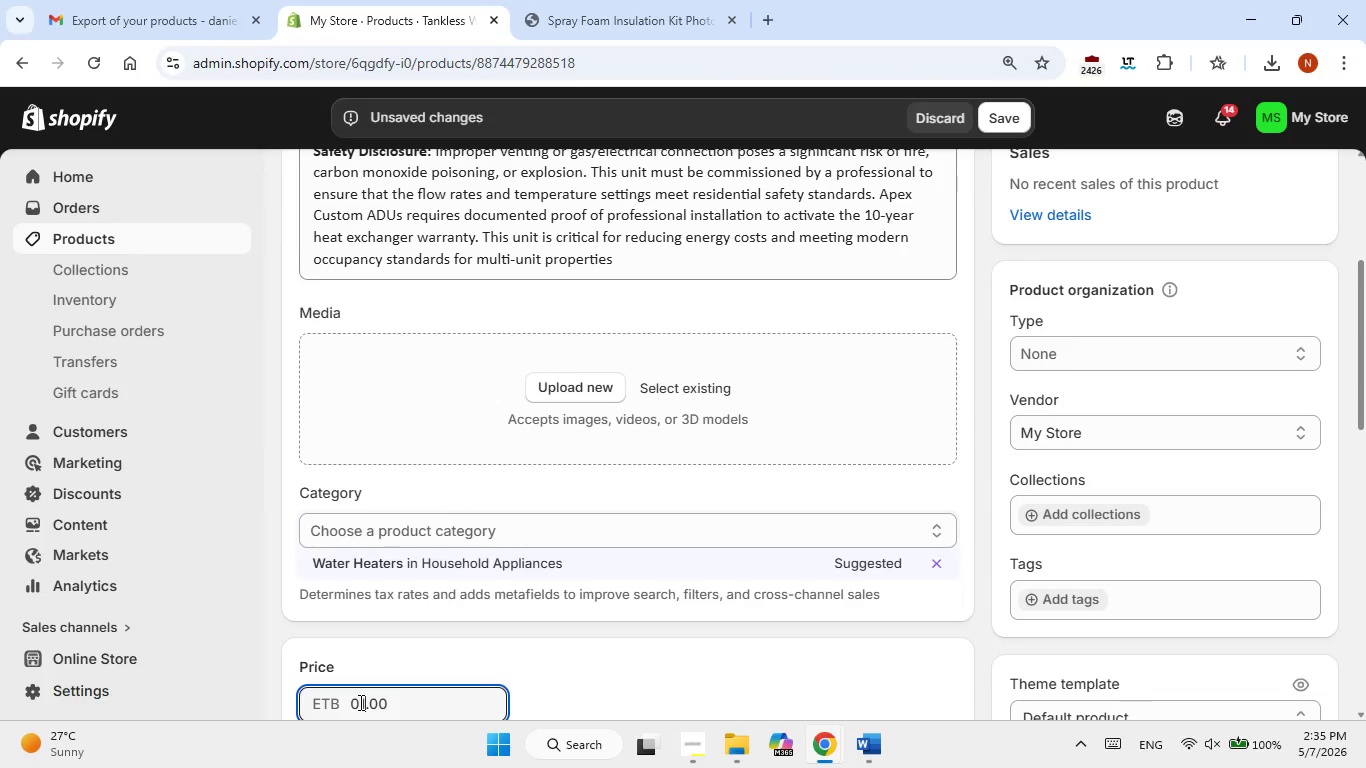 
key(Numpad8)
 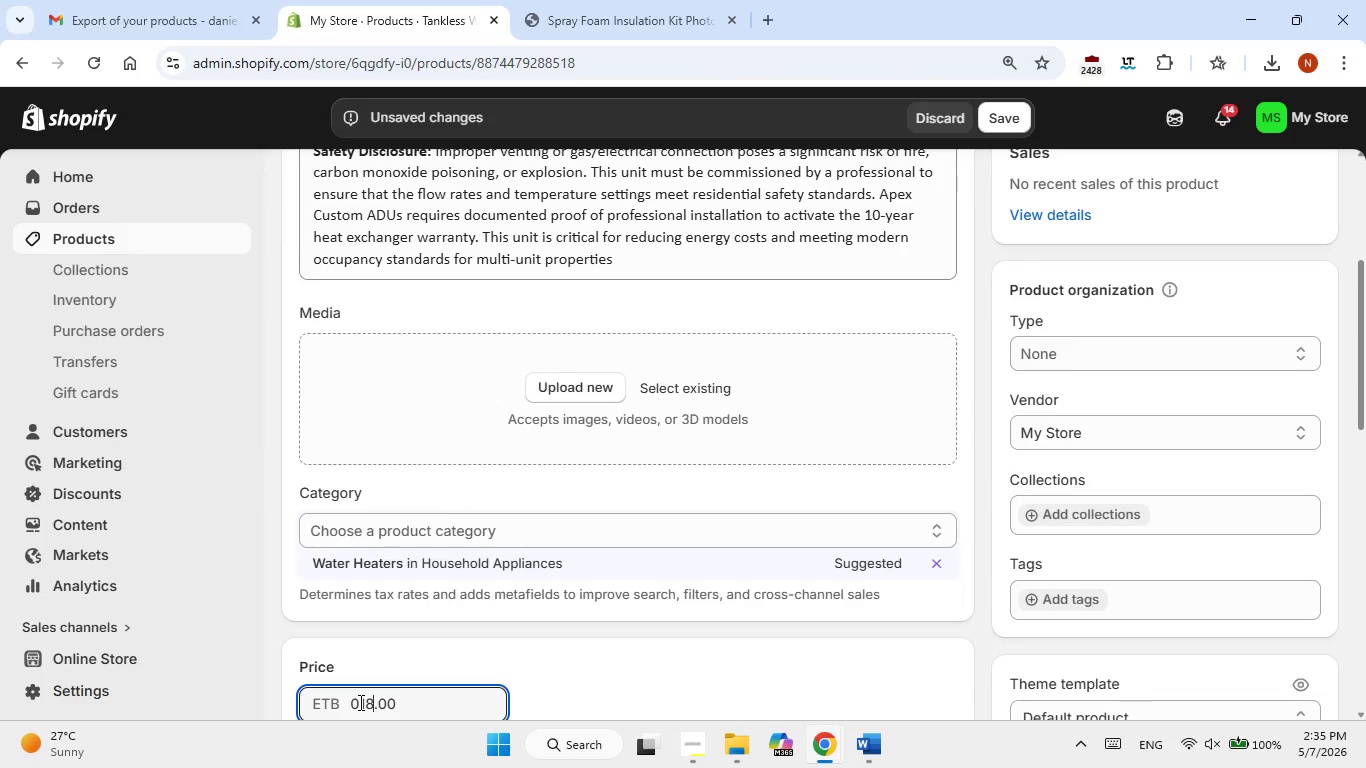 
key(Numpad5)
 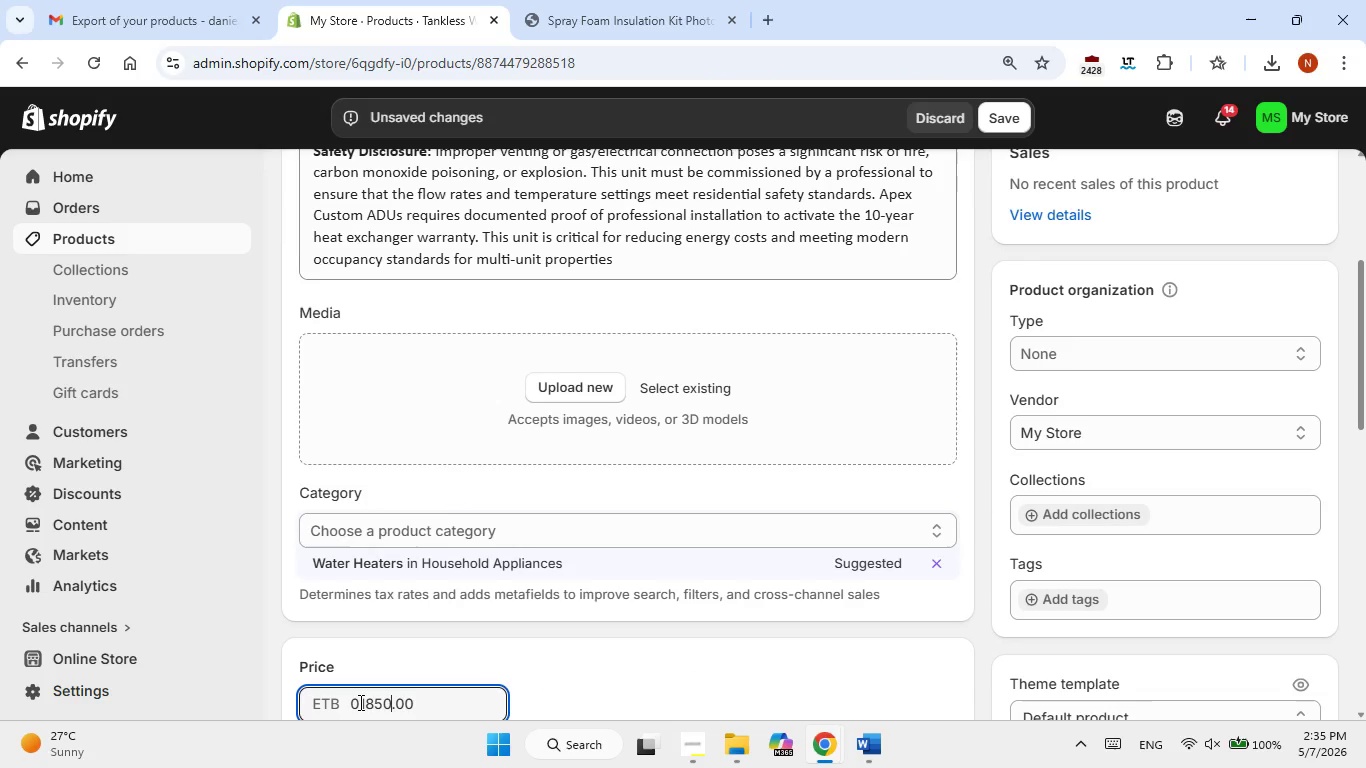 
key(Numpad0)
 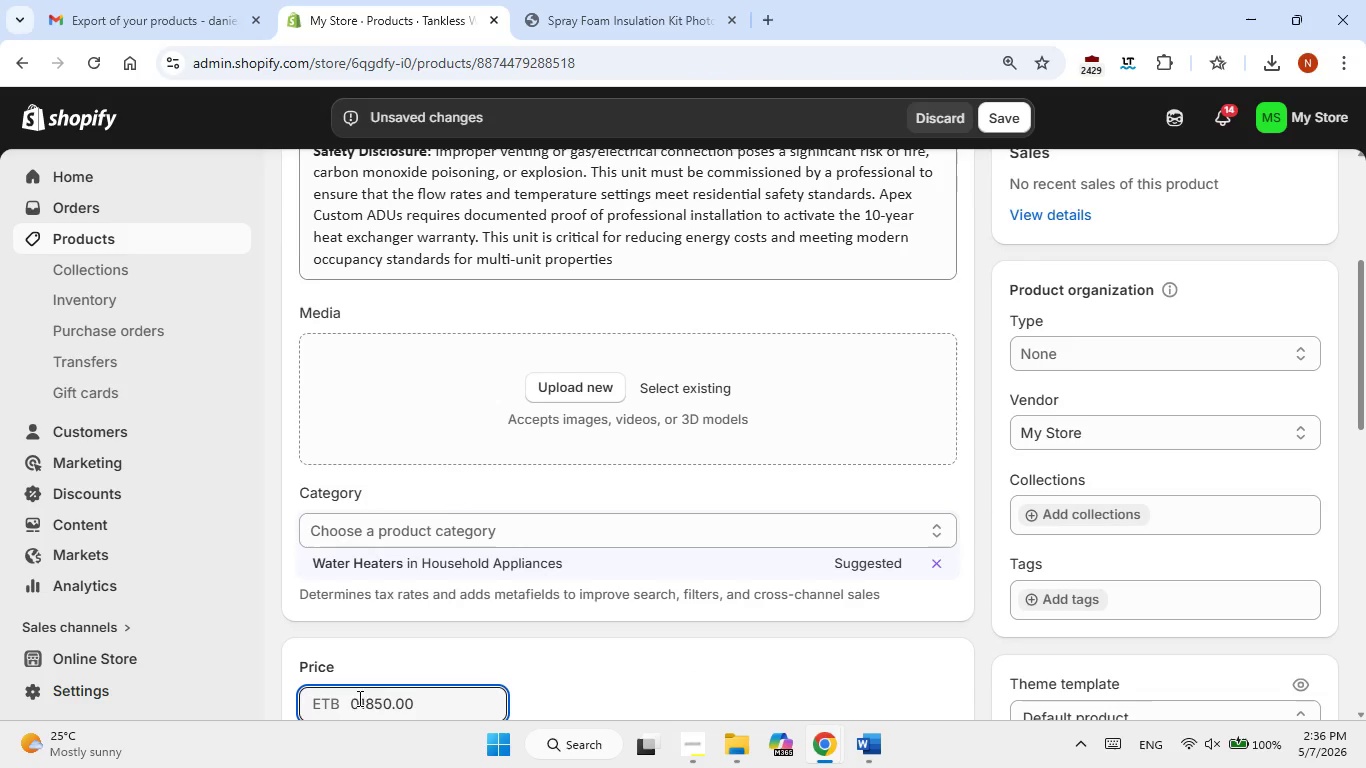 
left_click([358, 711])
 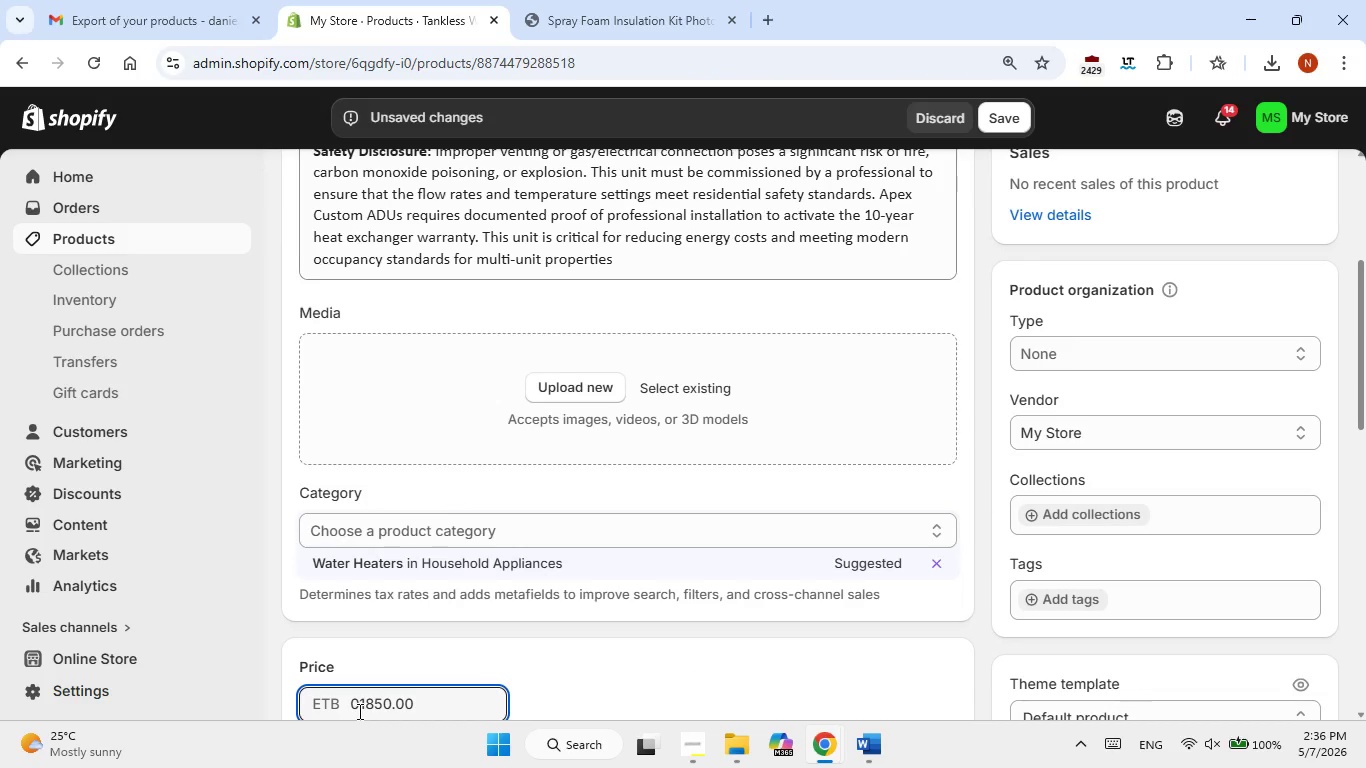 
key(Backspace)
 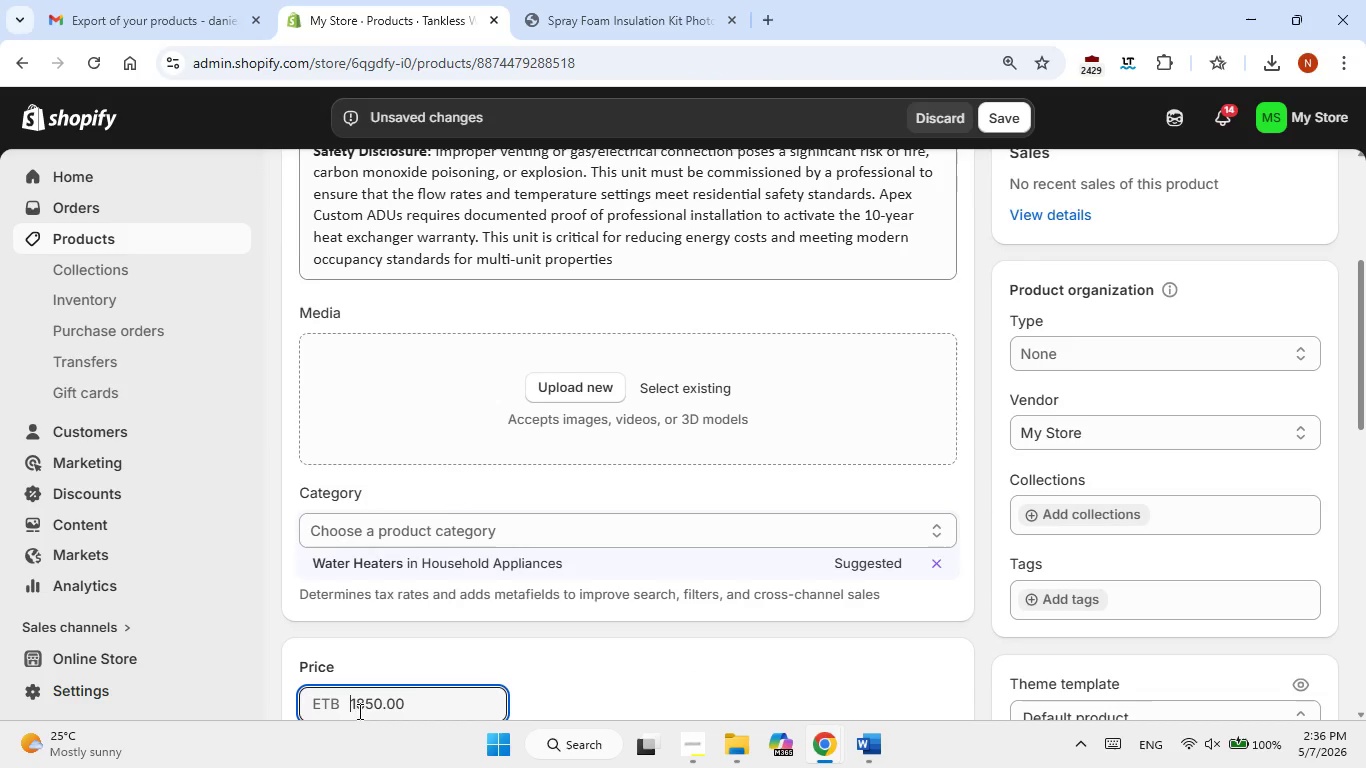 
key(Backspace)
 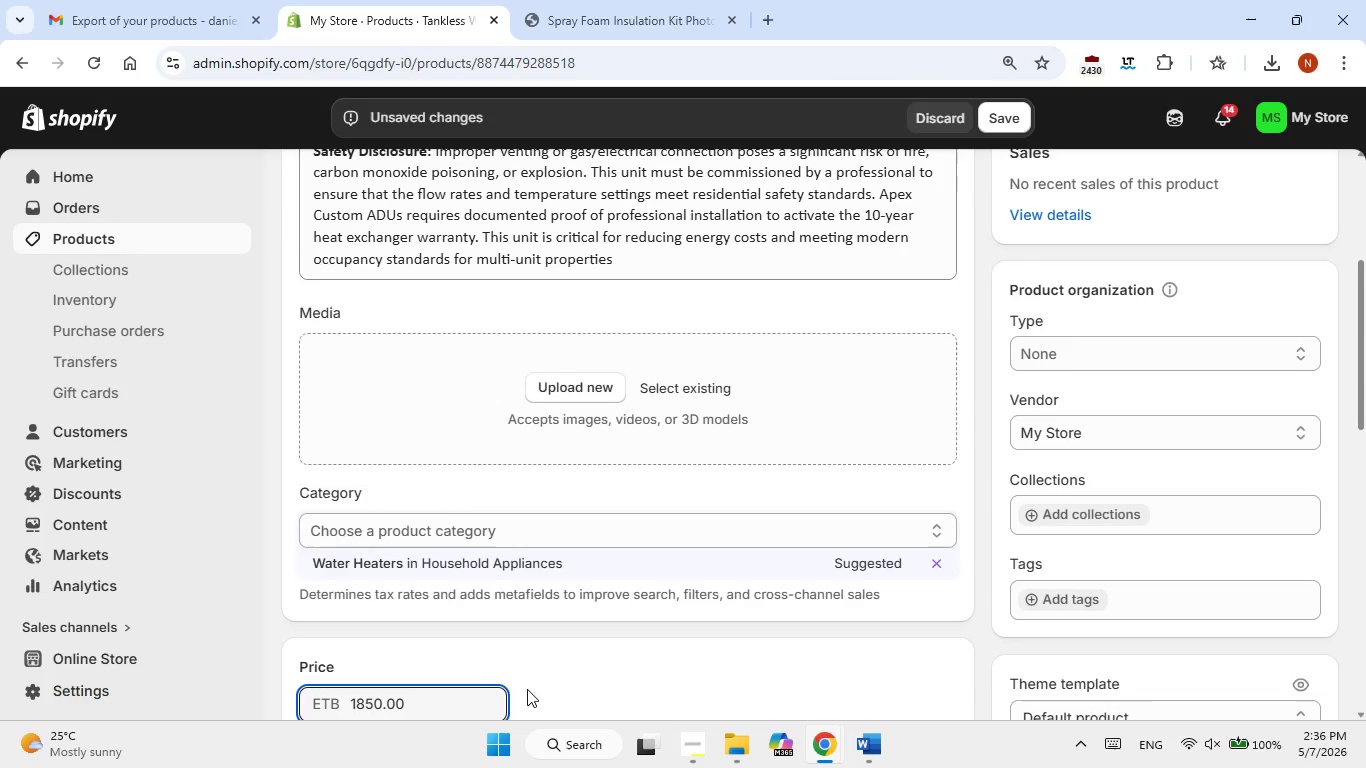 
left_click([530, 689])
 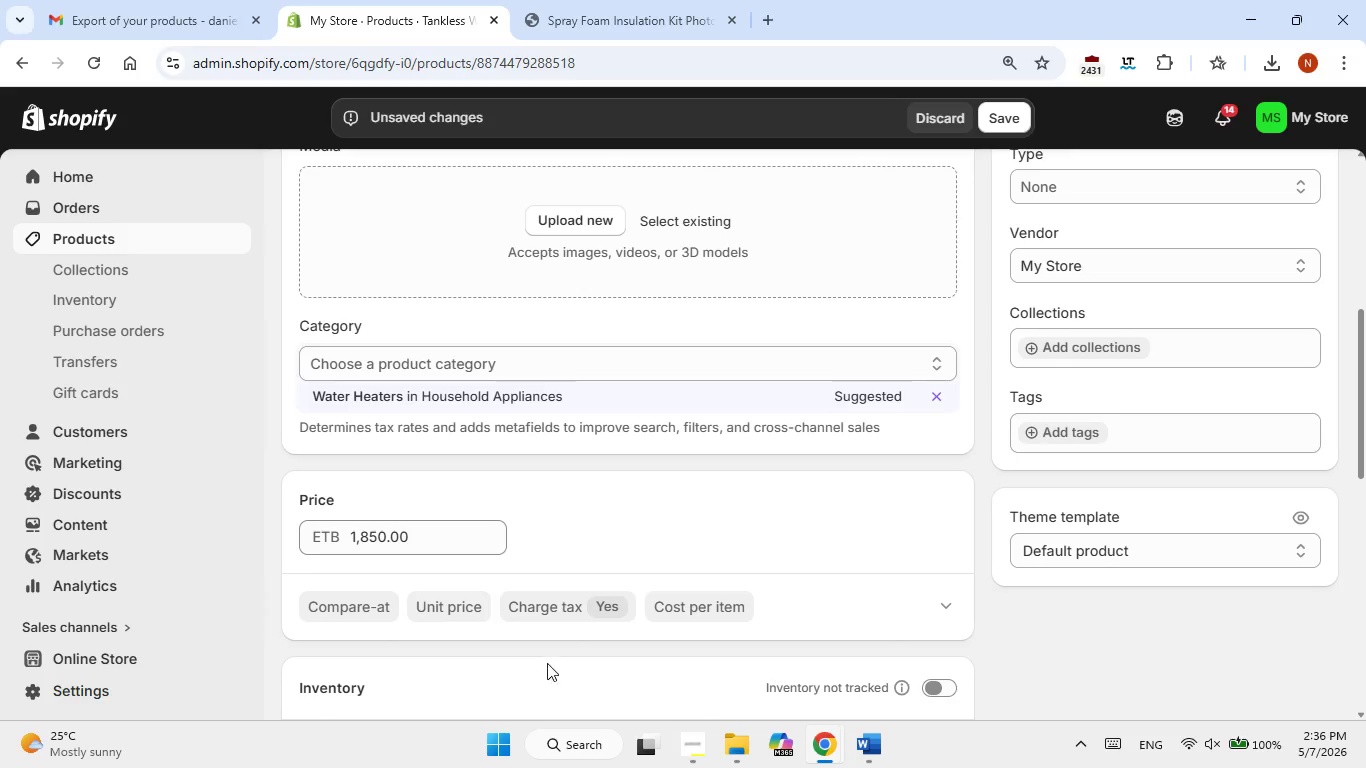 
scroll: coordinate [552, 658], scroll_direction: down, amount: 3.0
 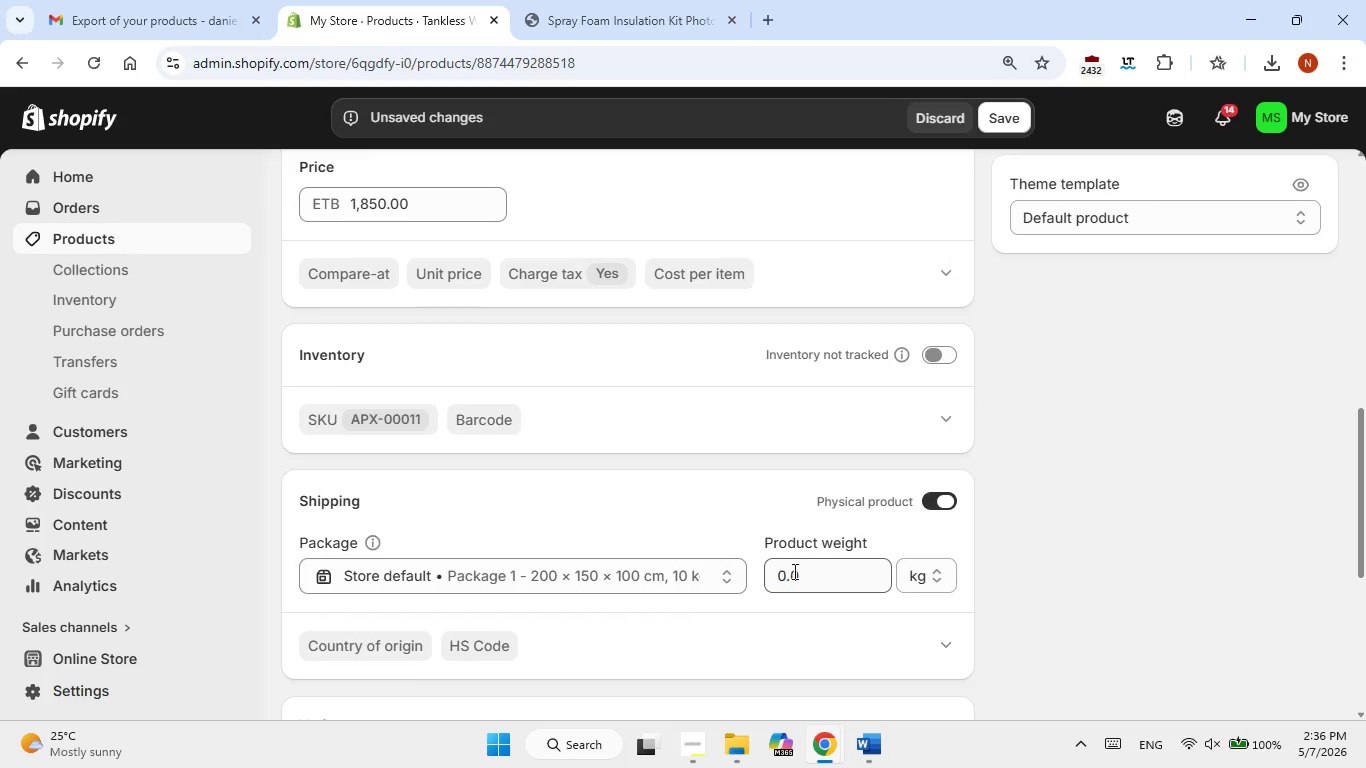 
left_click([795, 575])
 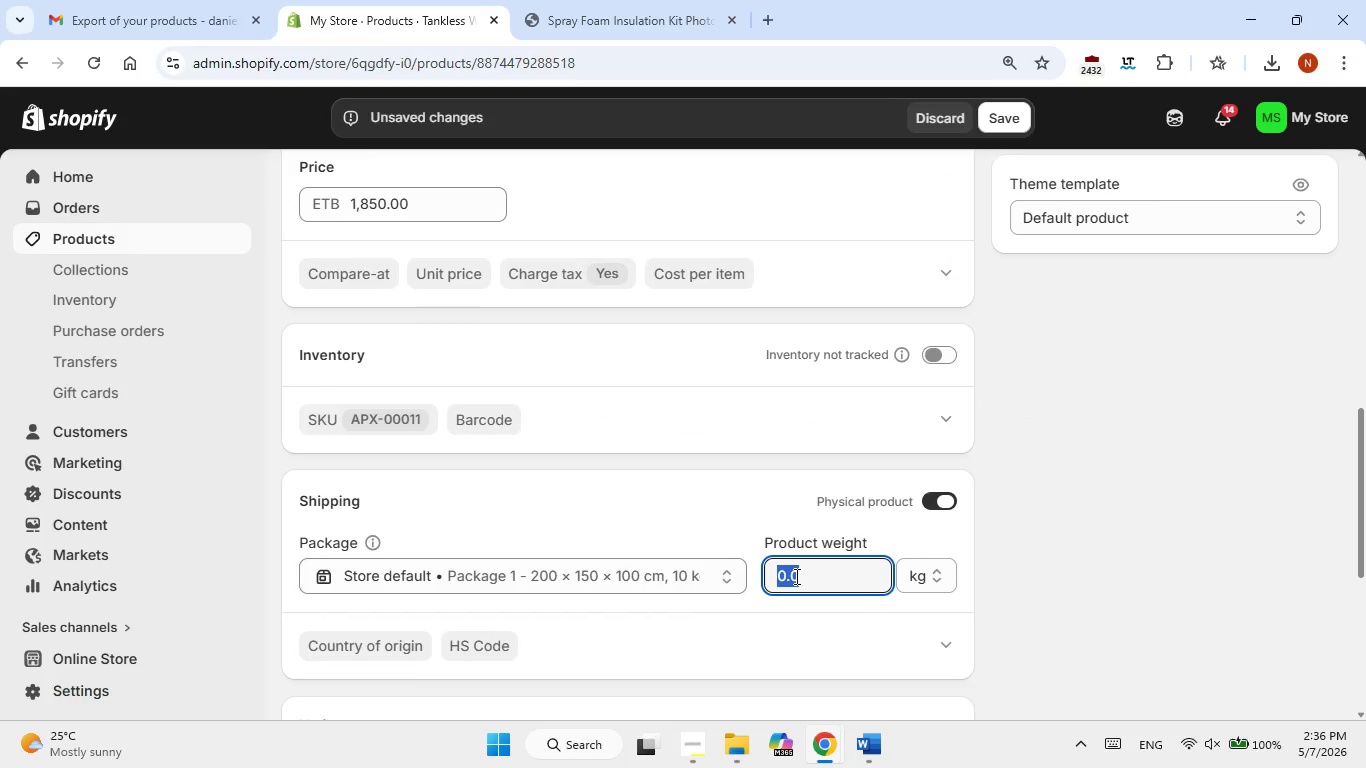 
key(Numpad4)
 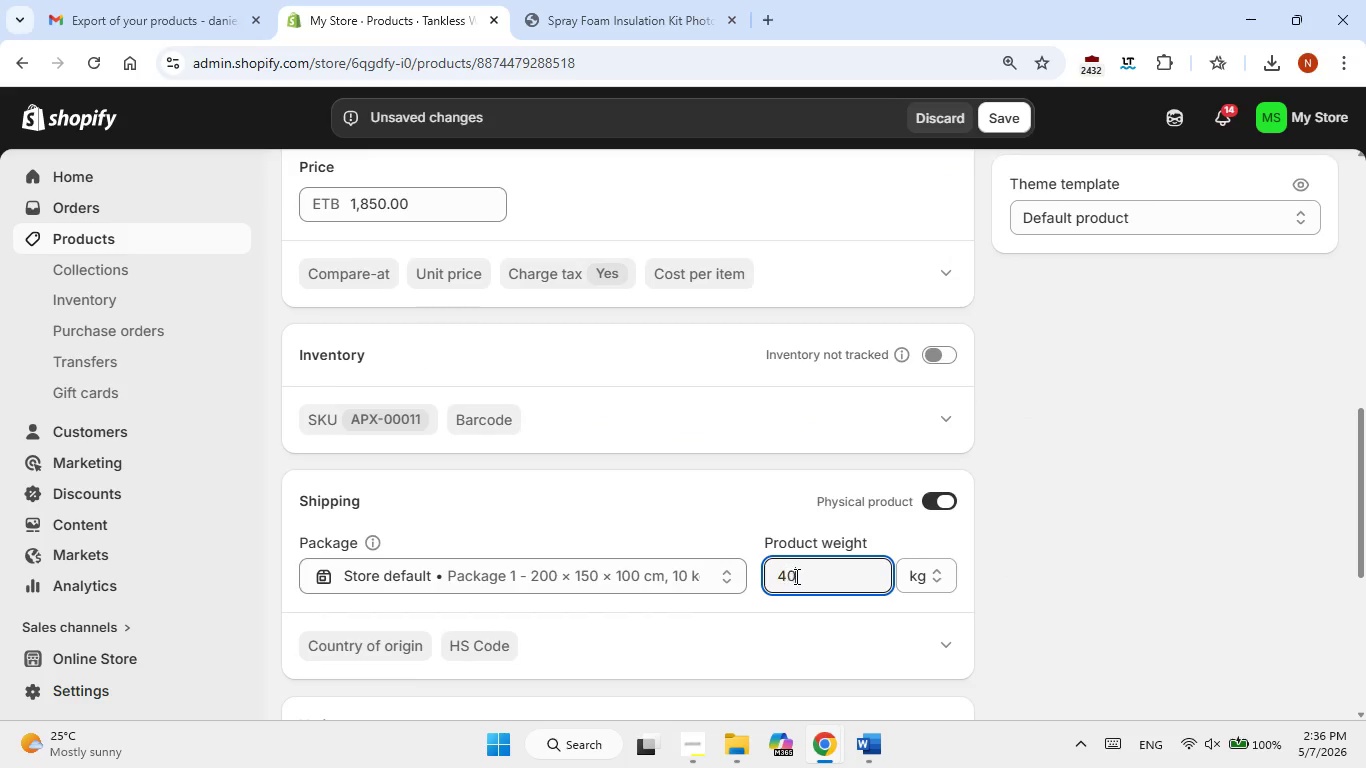 
key(Numpad0)
 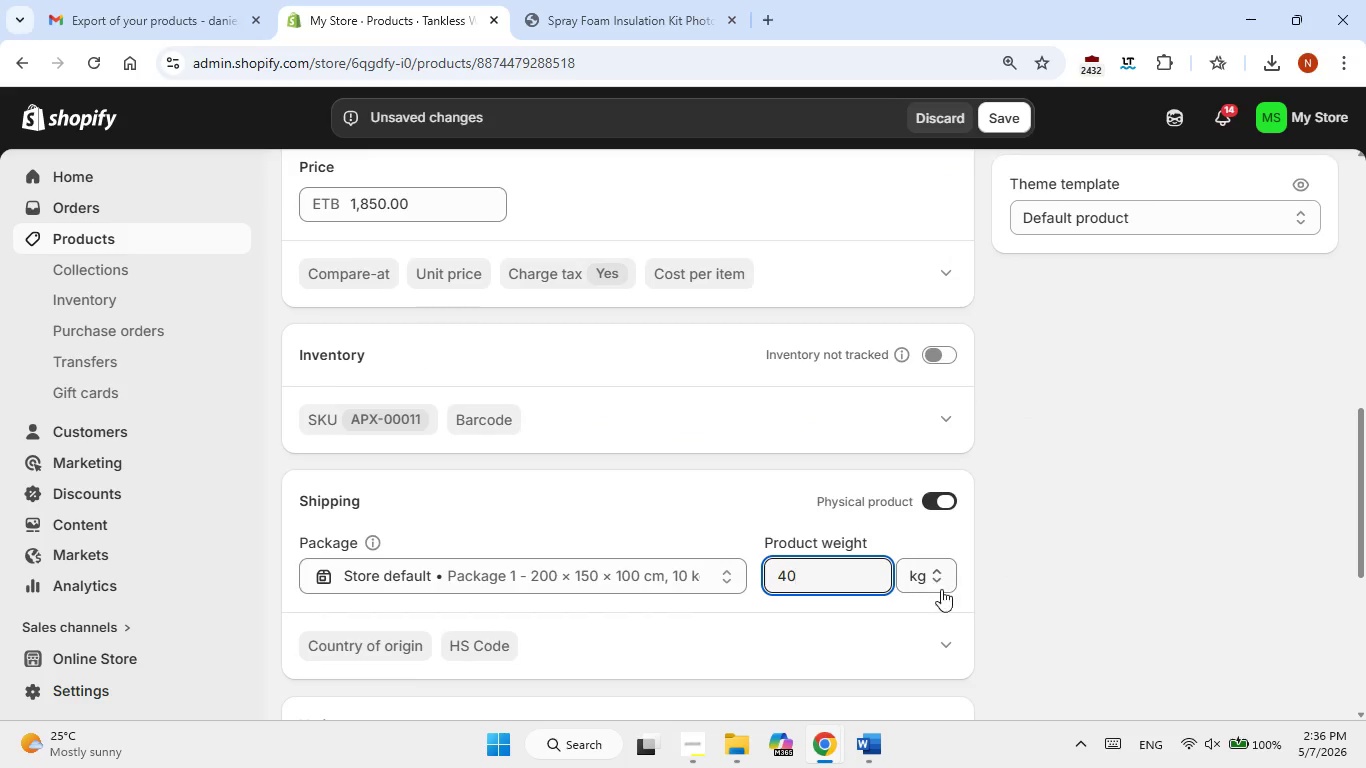 
left_click([942, 591])
 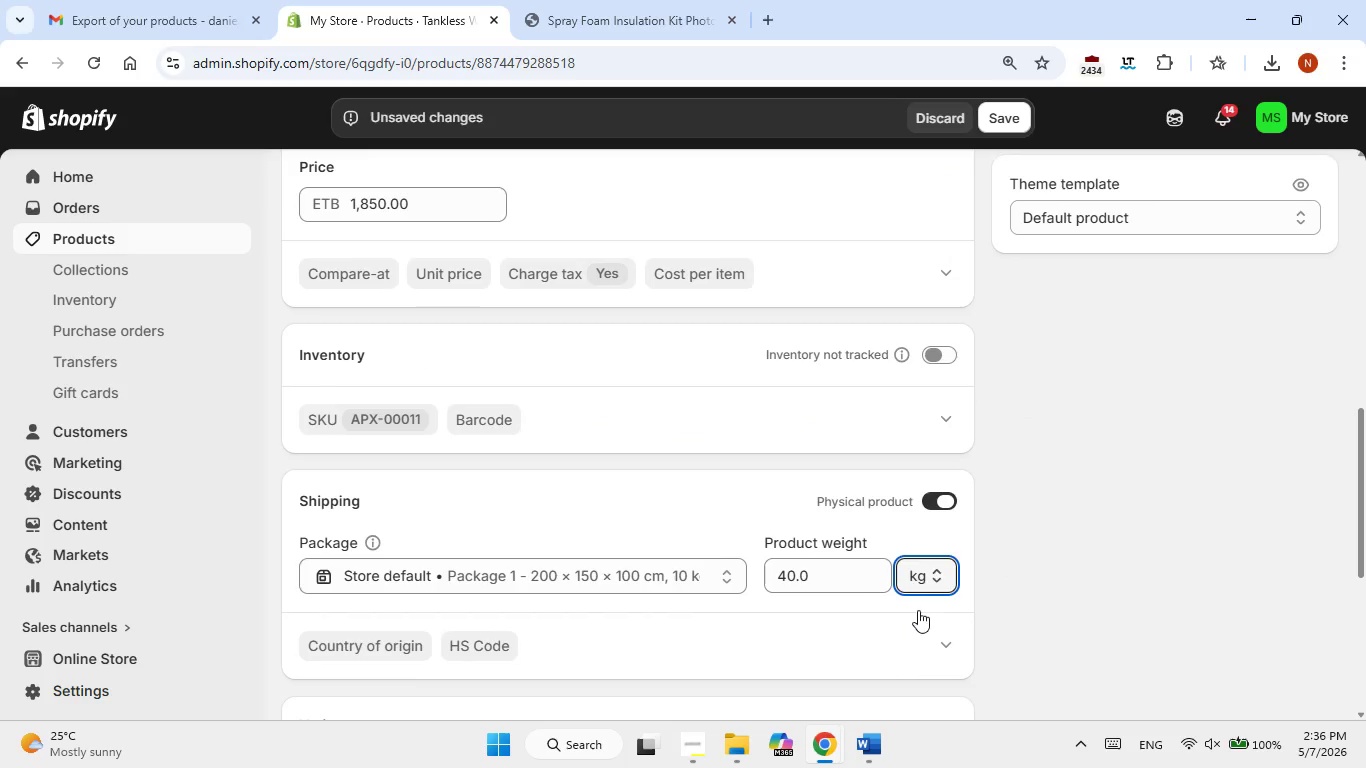 
double_click([1016, 561])
 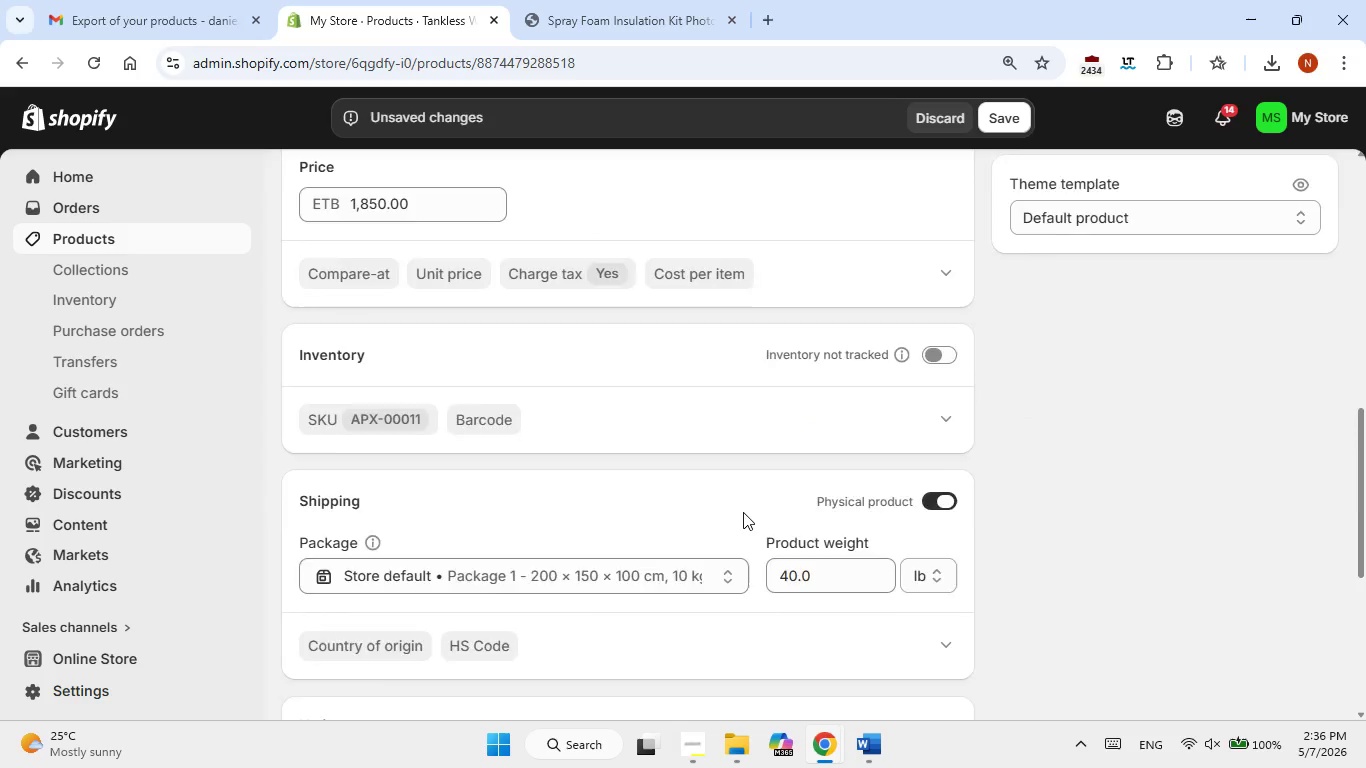 
scroll: coordinate [743, 512], scroll_direction: up, amount: 1.0
 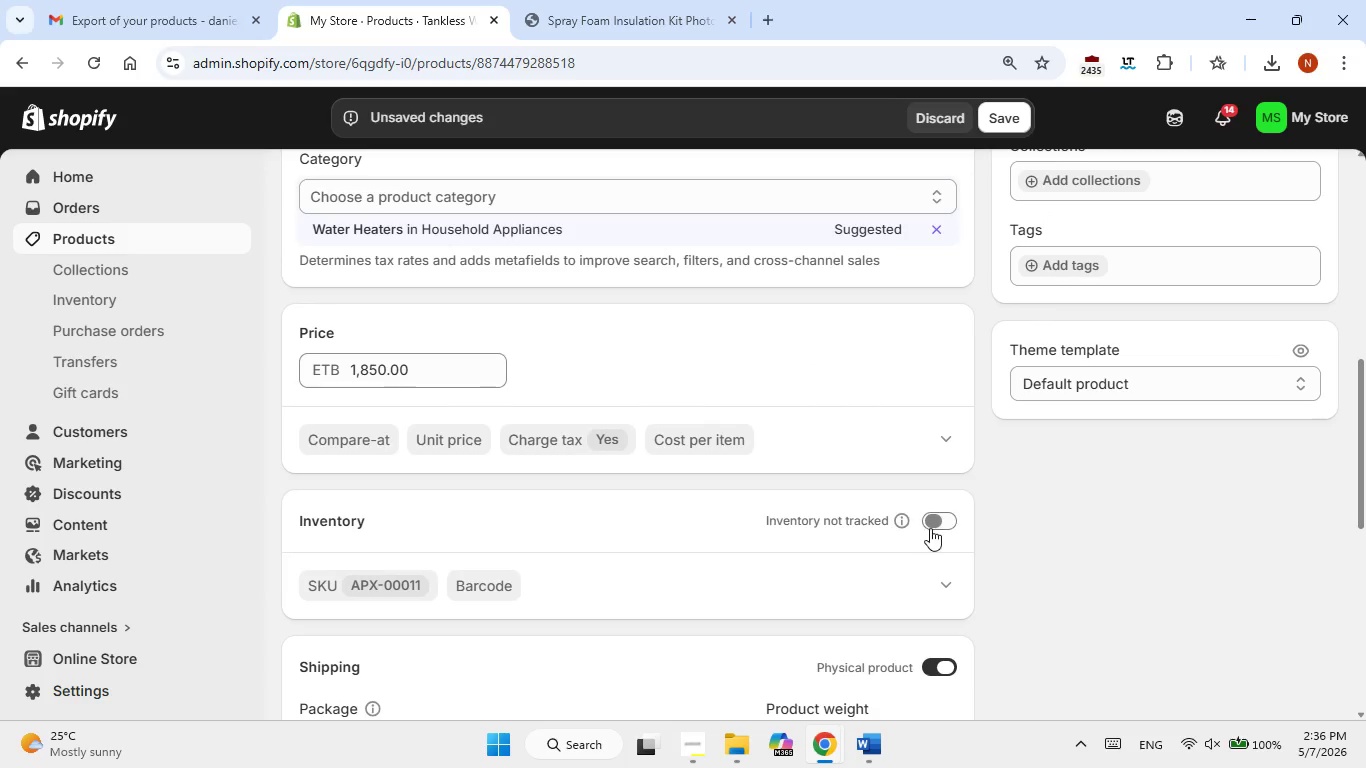 
left_click([942, 519])
 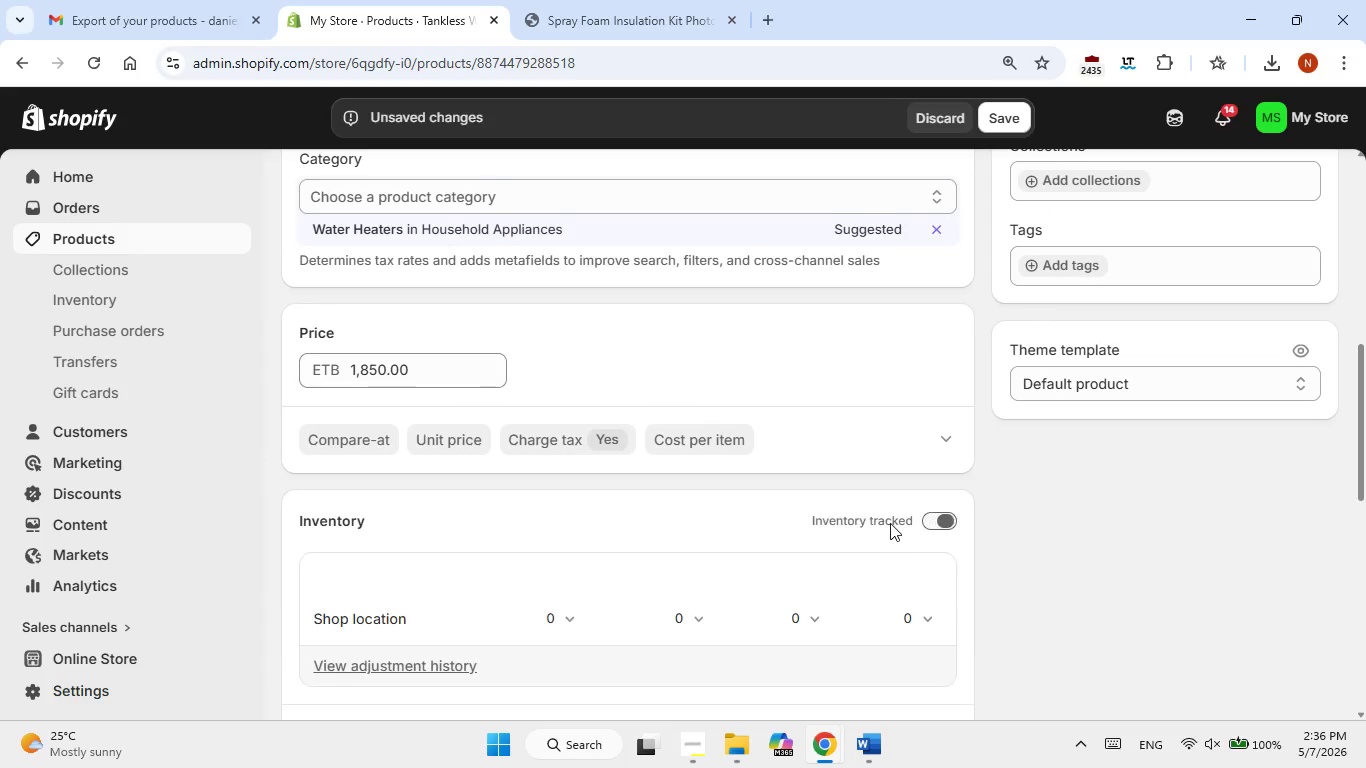 
scroll: coordinate [890, 523], scroll_direction: down, amount: 1.0
 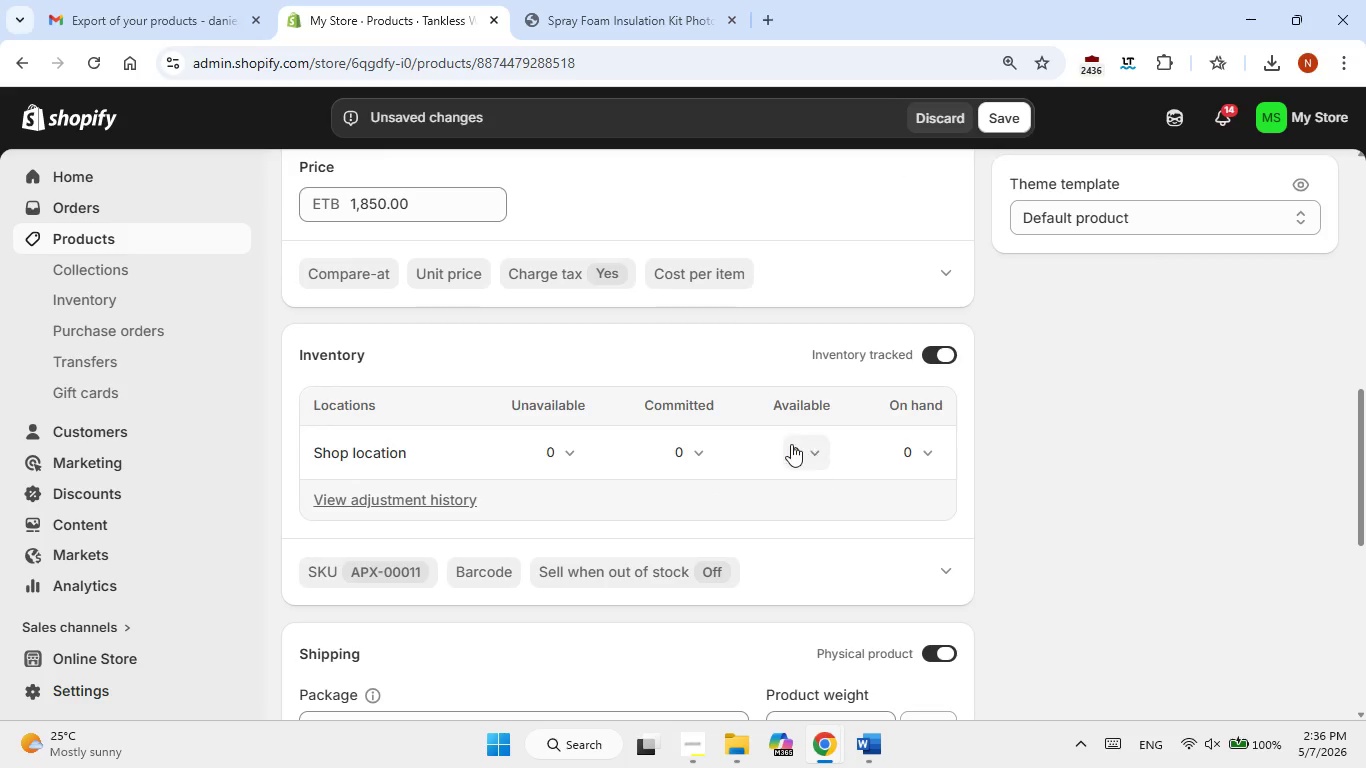 
left_click([791, 444])
 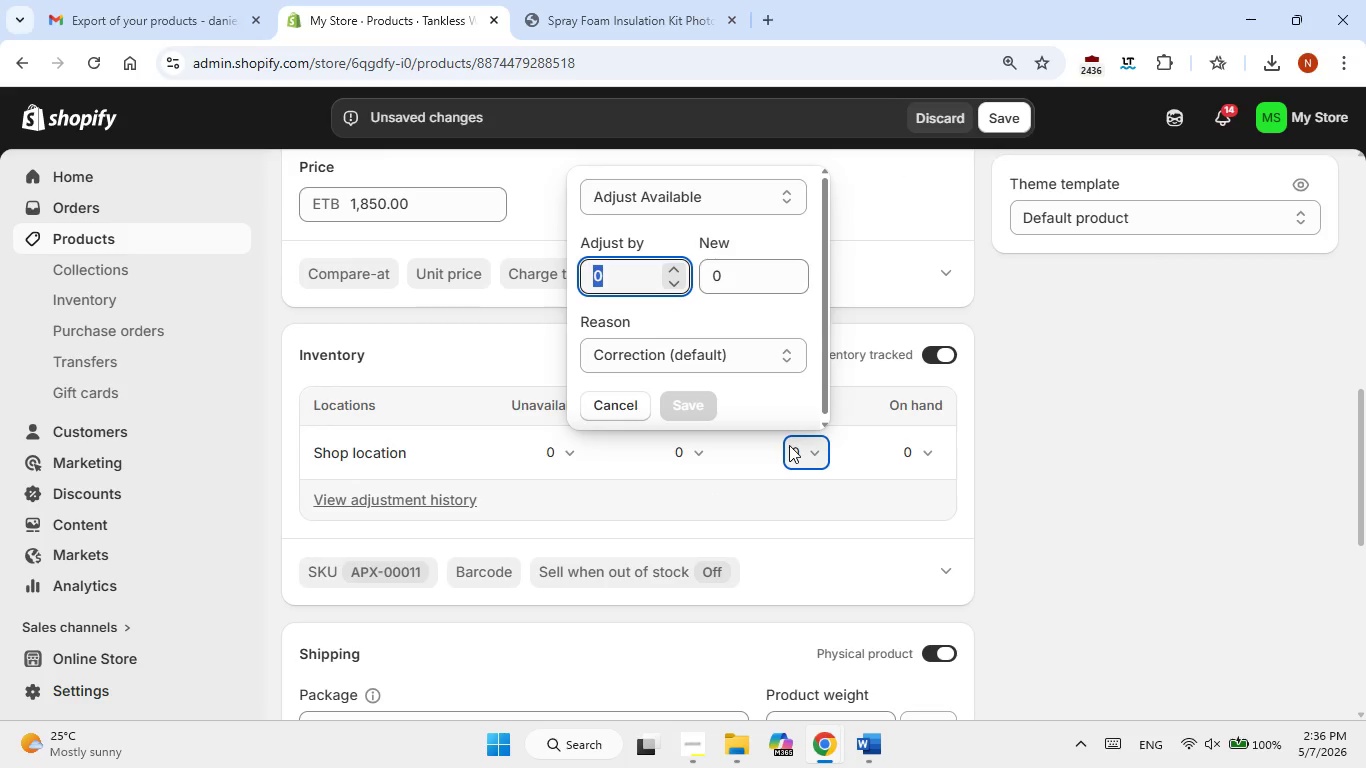 
key(Numpad2)
 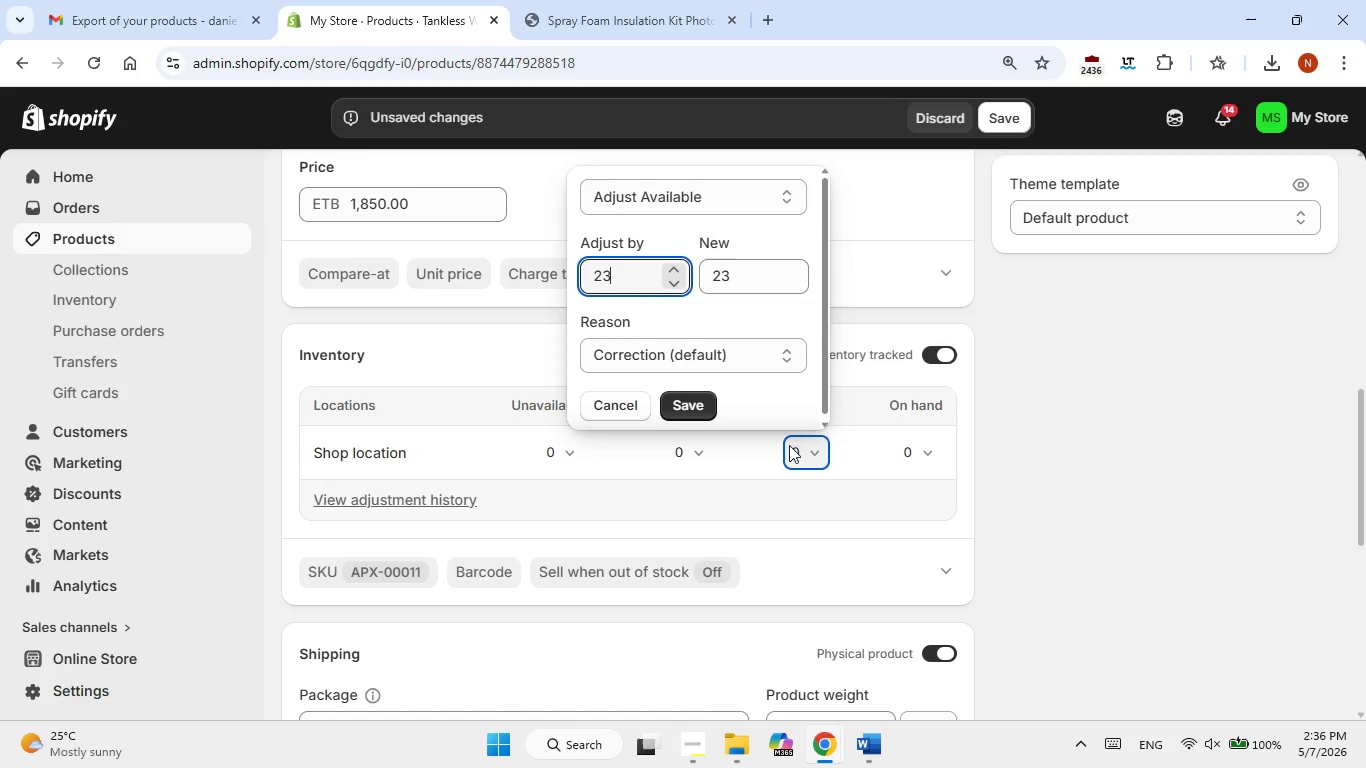 
key(Numpad3)
 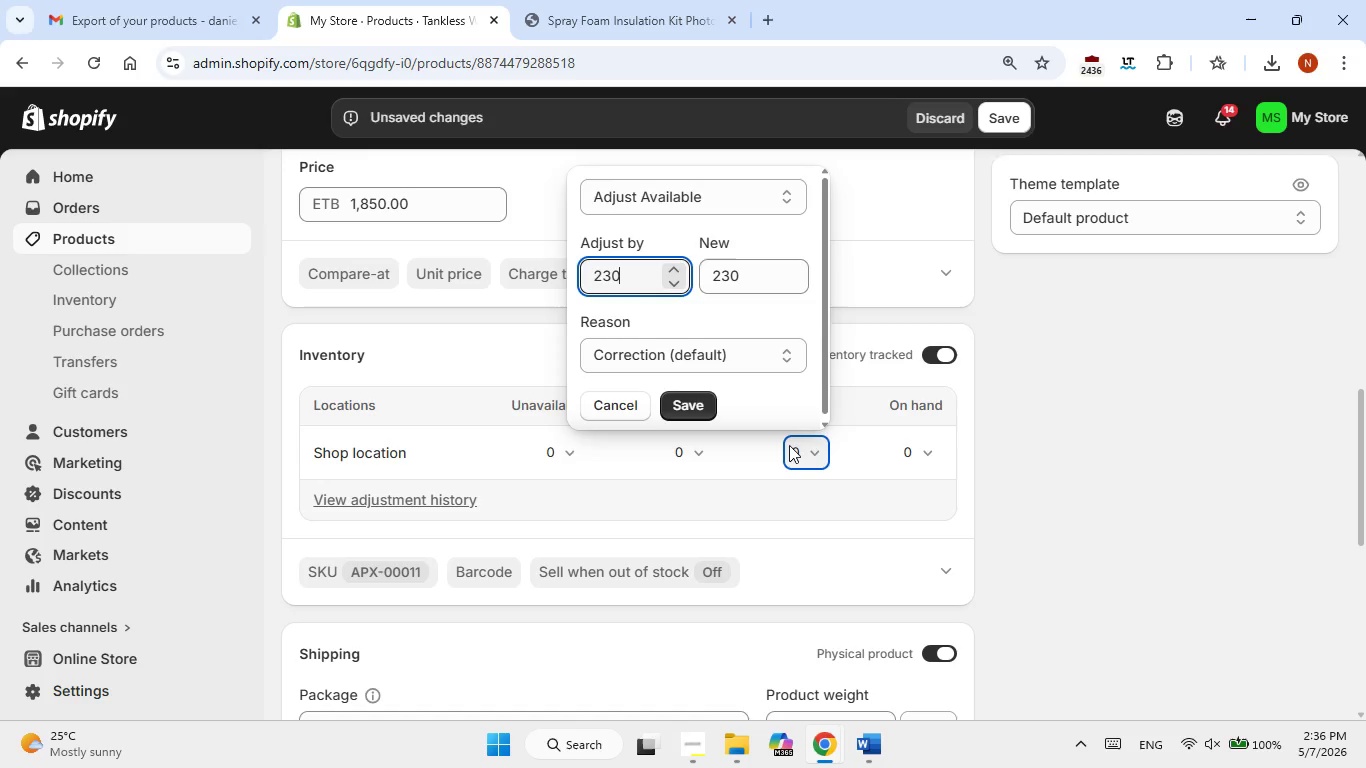 
key(Numpad0)
 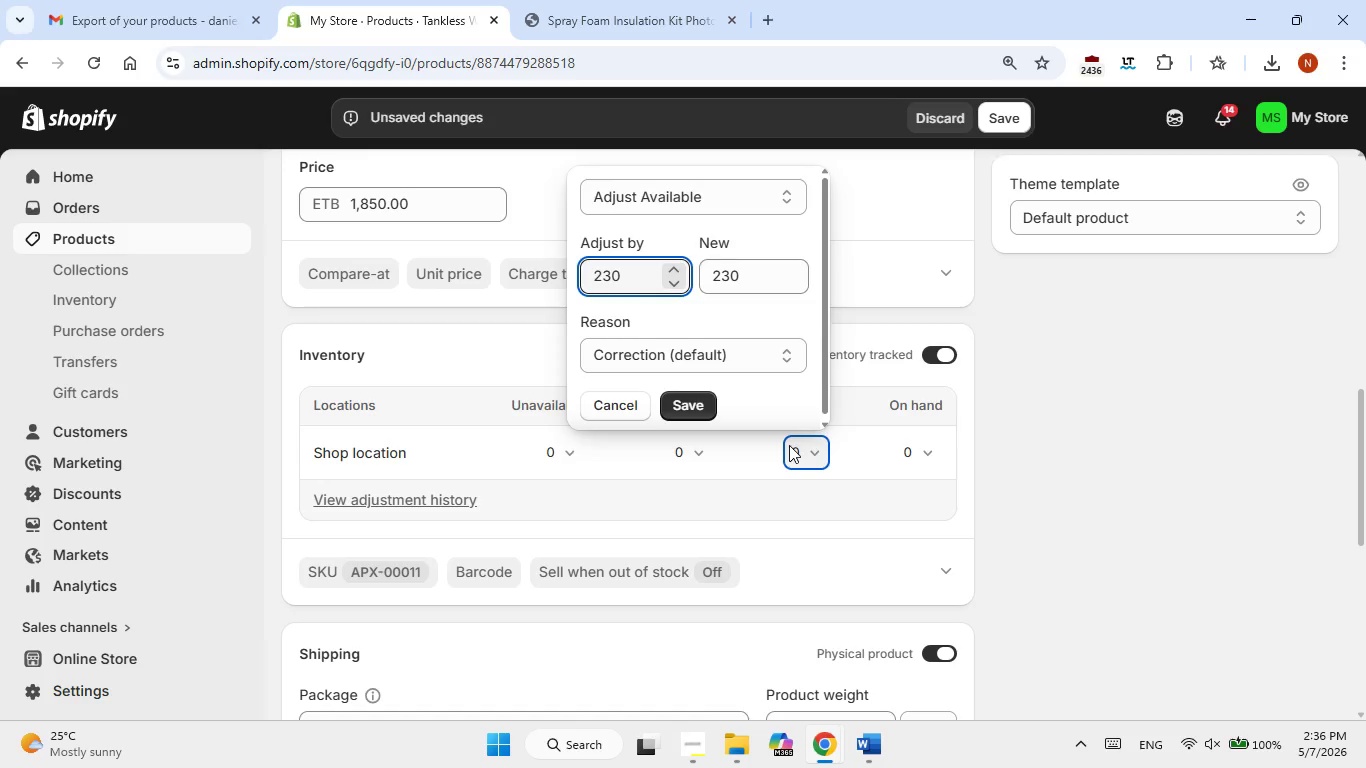 
key(Enter)
 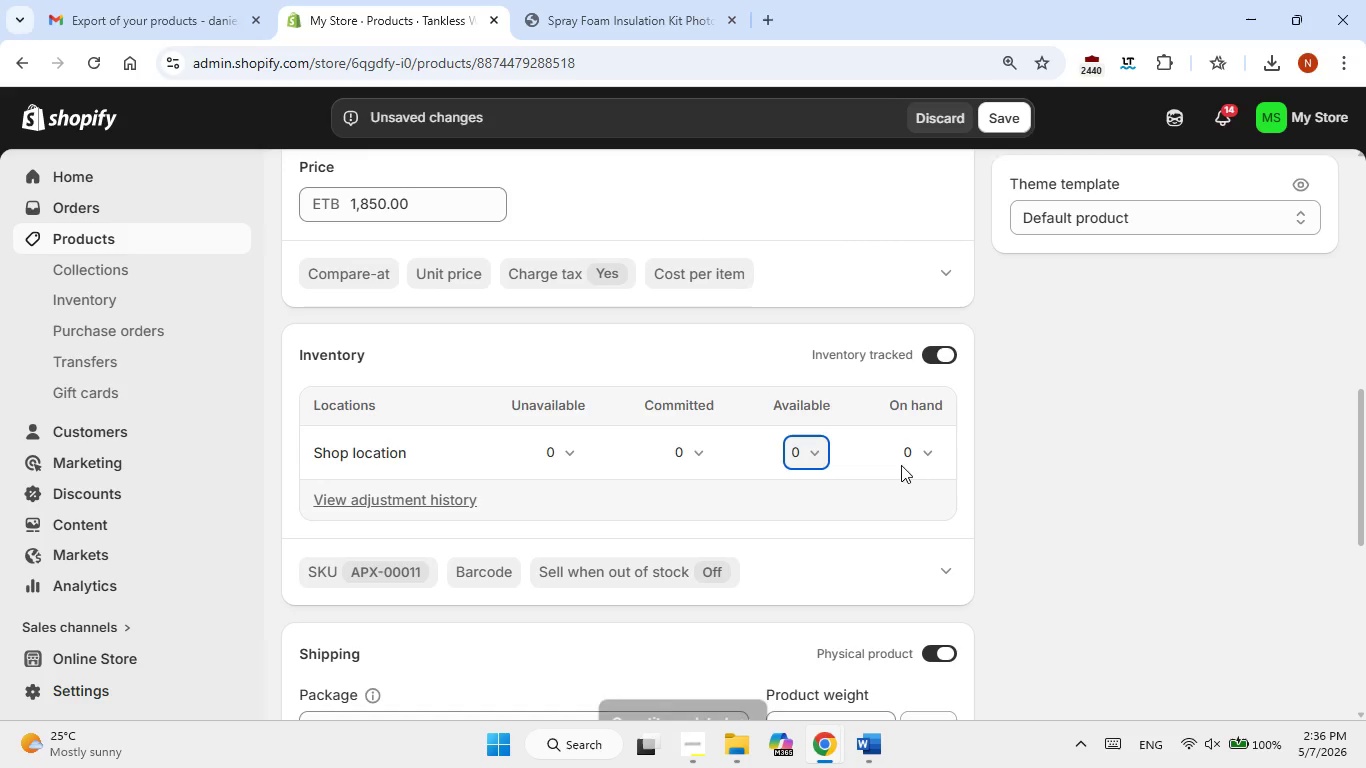 
left_click([999, 471])
 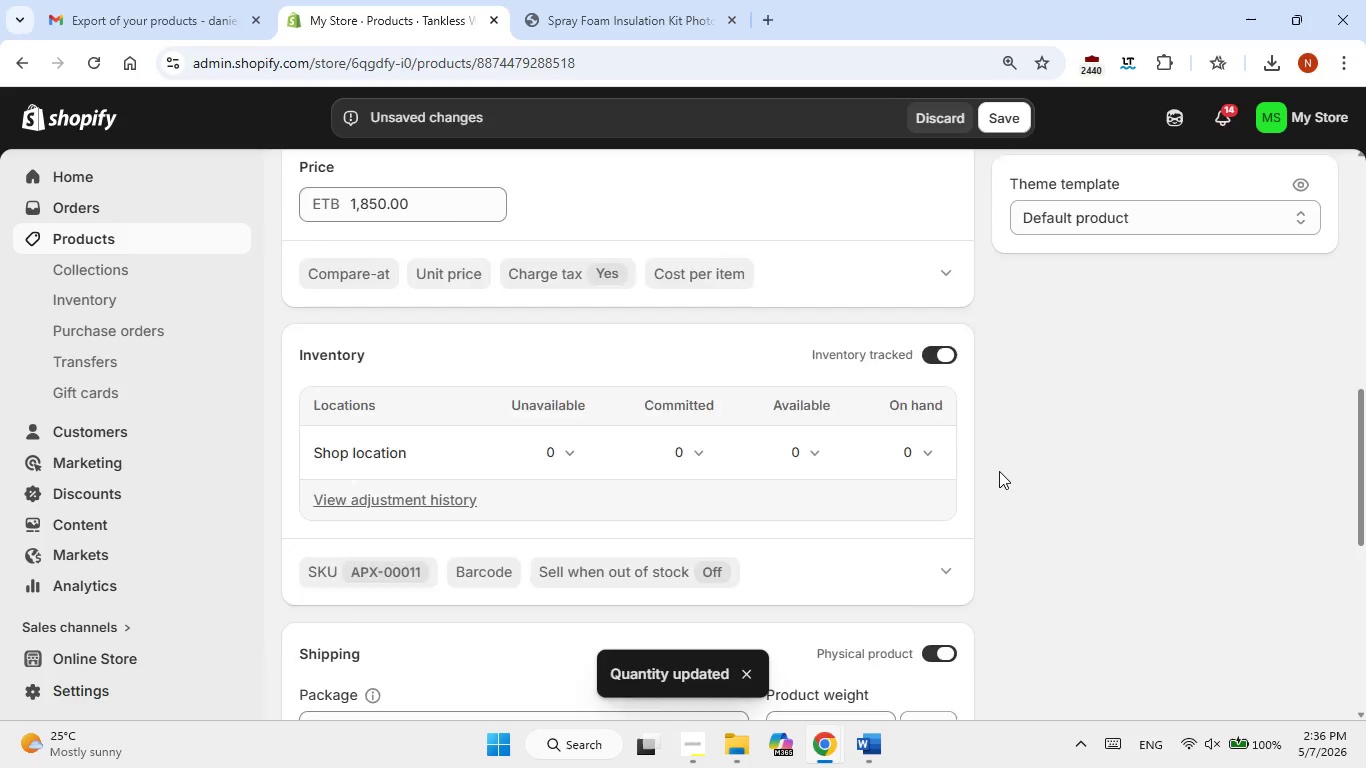 
scroll: coordinate [561, 297], scroll_direction: up, amount: 5.0
 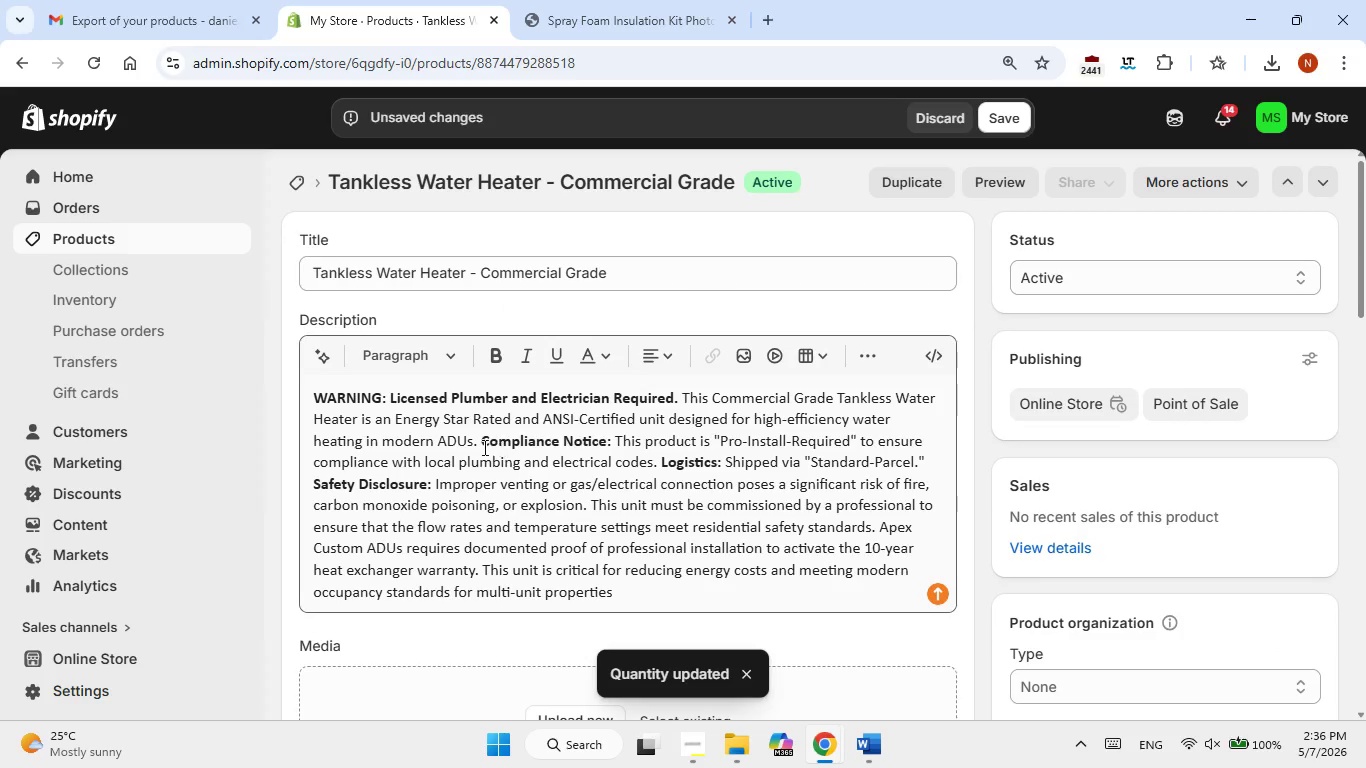 
left_click([486, 438])
 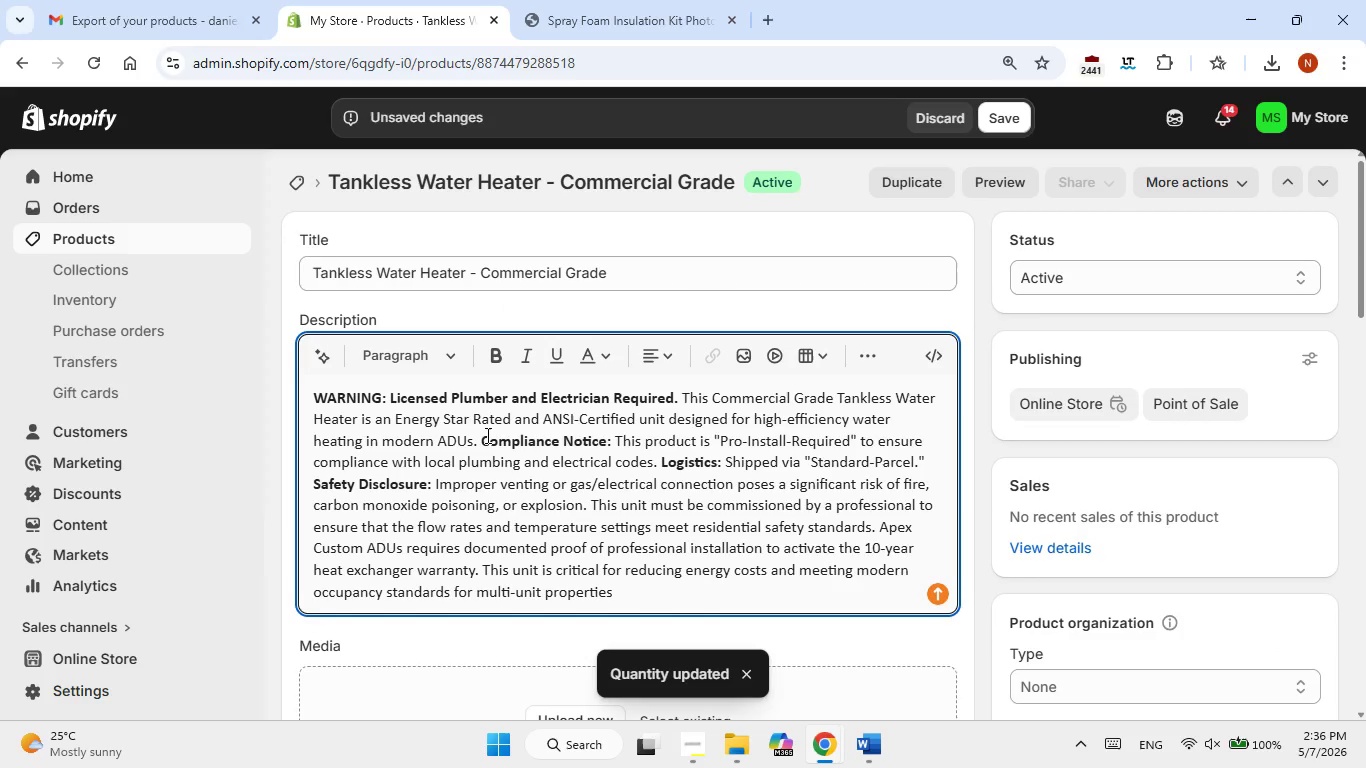 
key(ArrowLeft)
 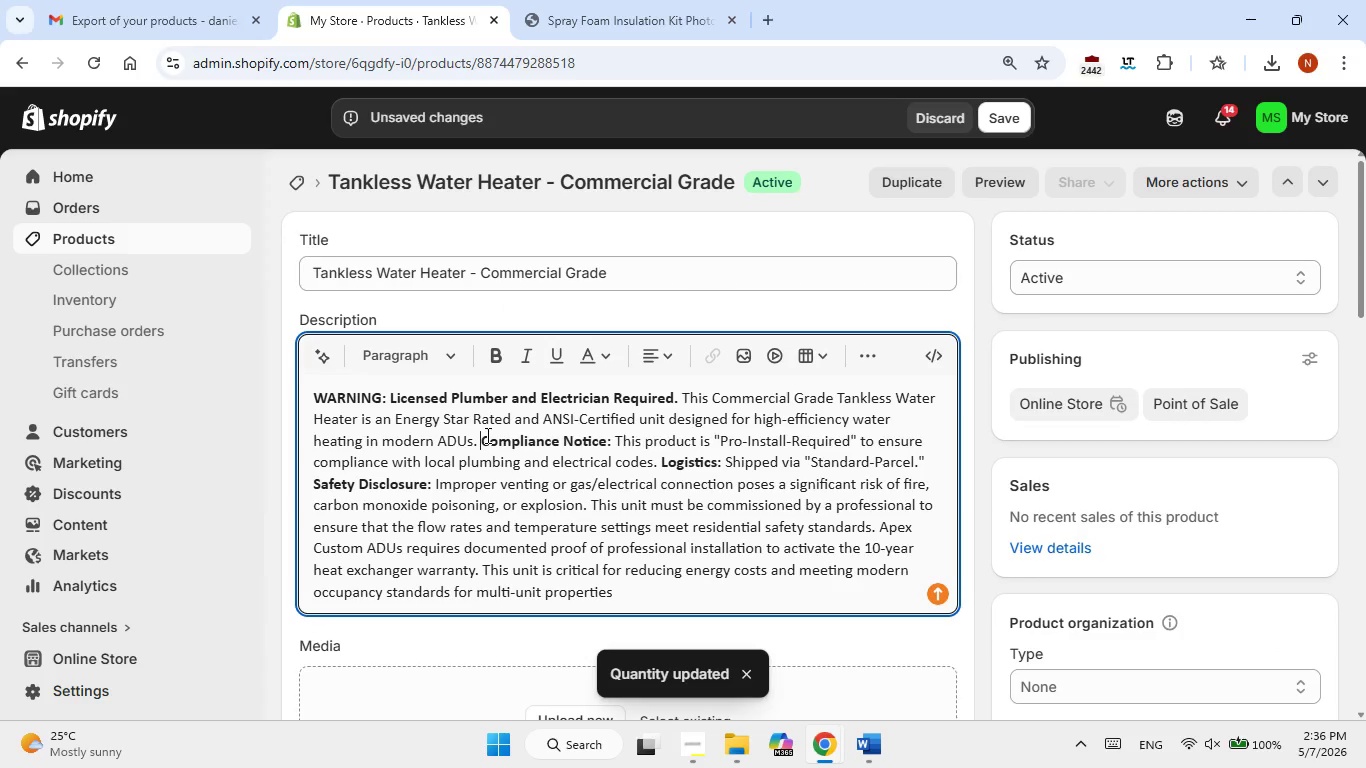 
key(Enter)
 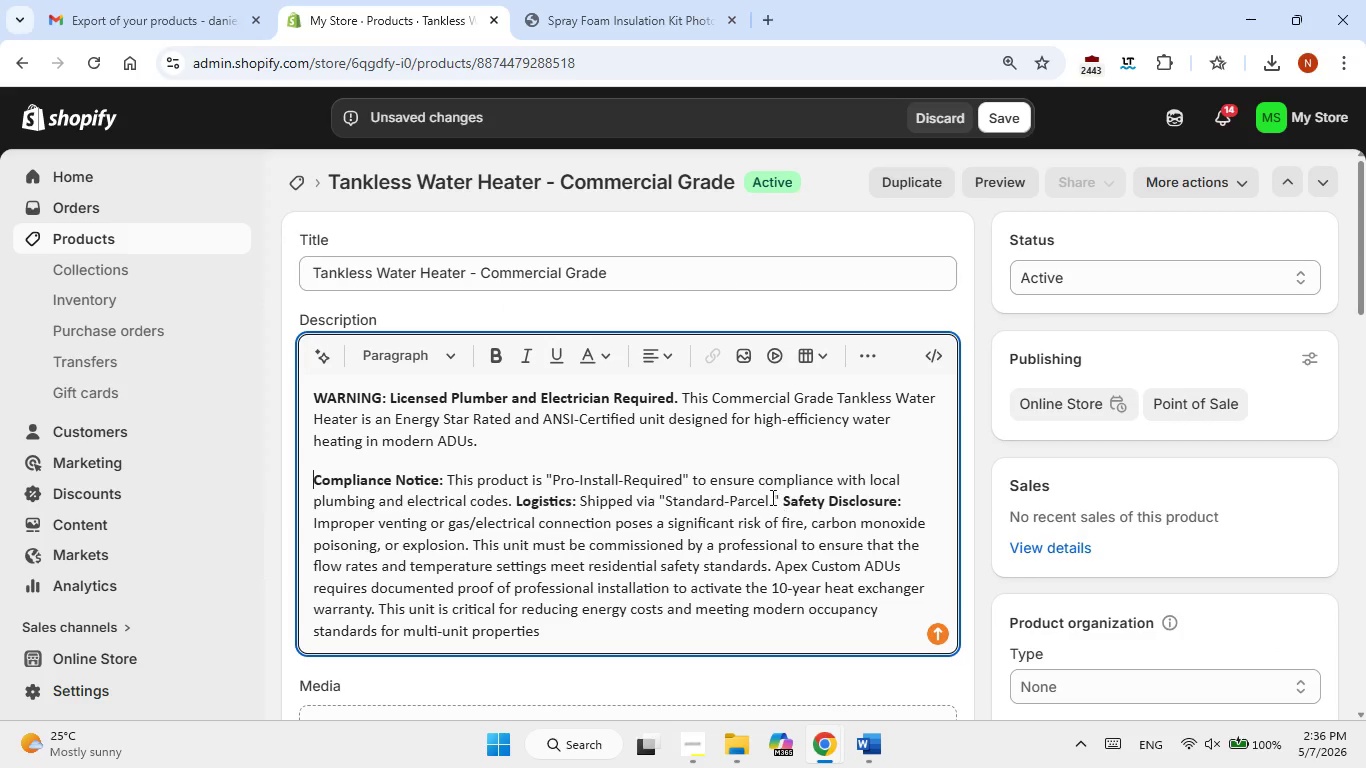 
left_click([784, 495])
 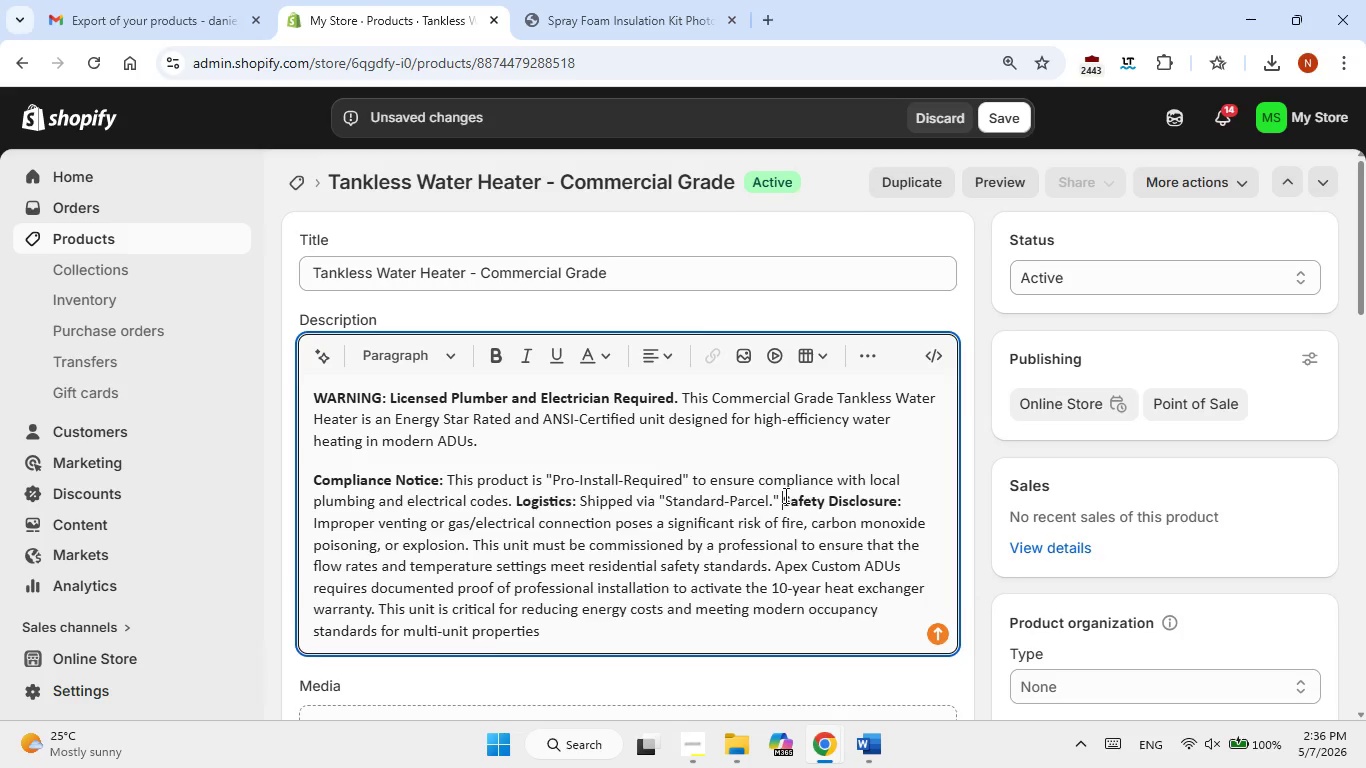 
key(Enter)
 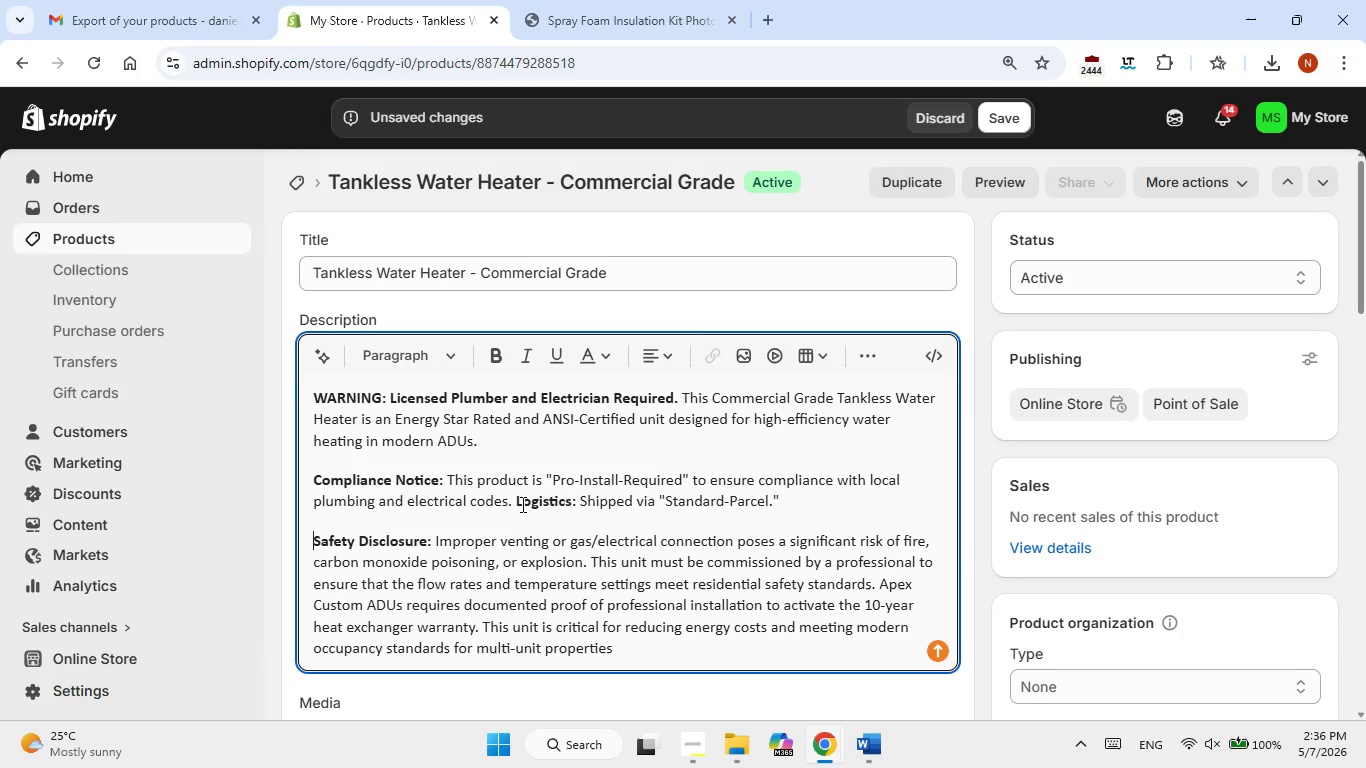 
left_click([515, 502])
 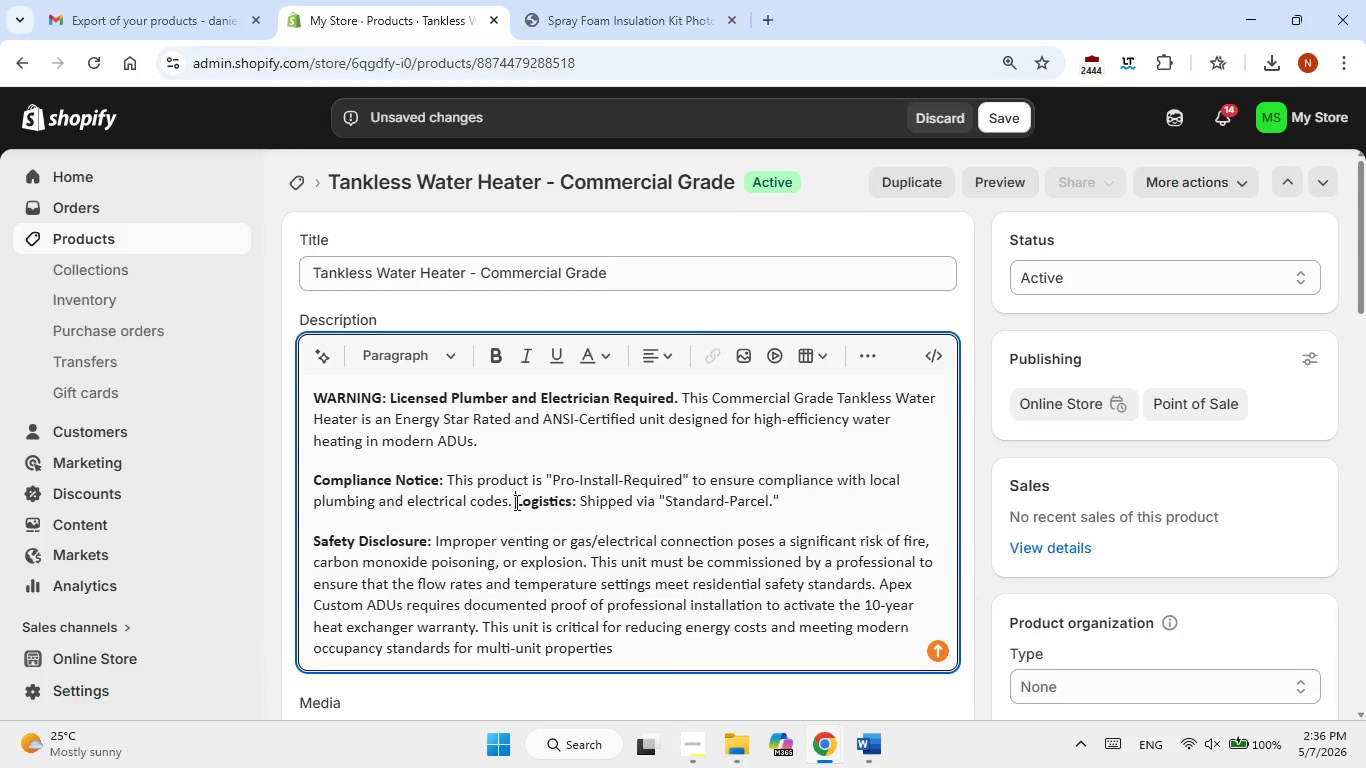 
key(Enter)
 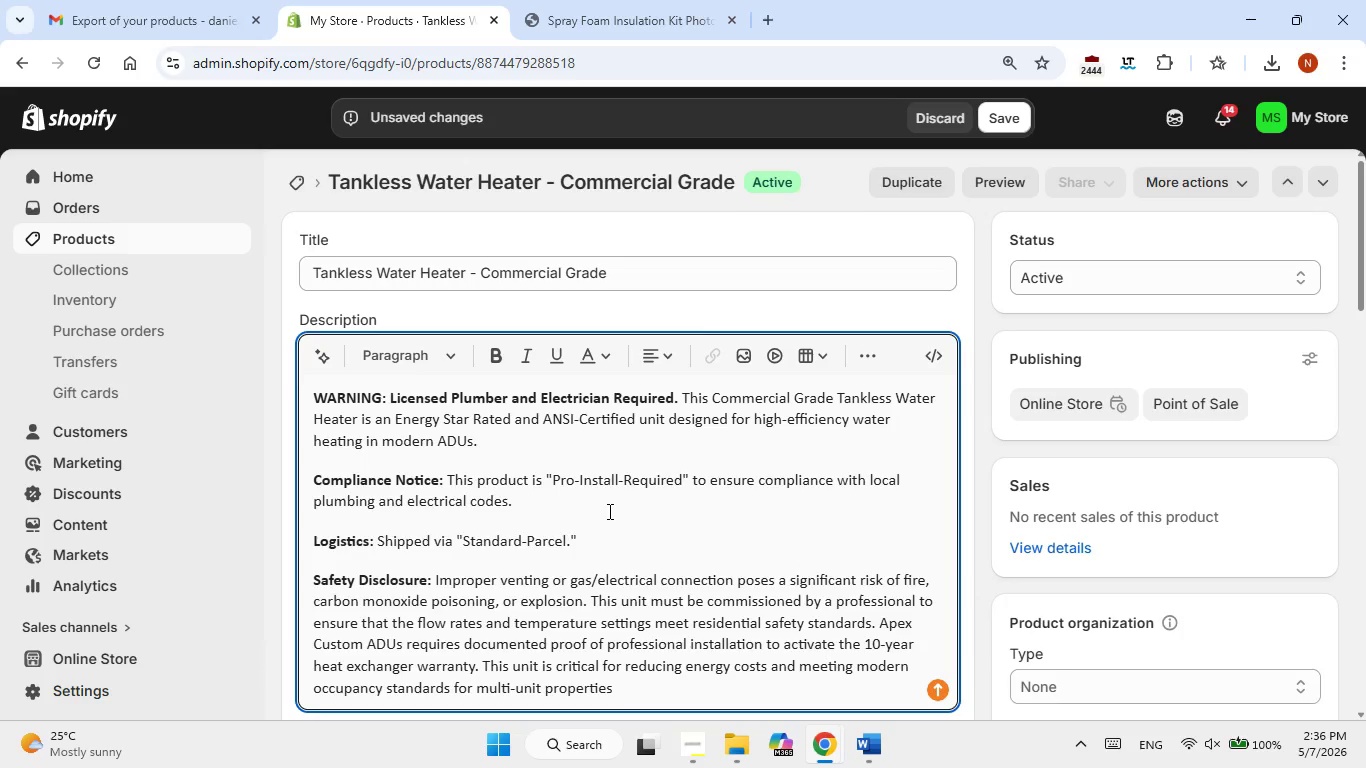 
scroll: coordinate [608, 511], scroll_direction: none, amount: 0.0
 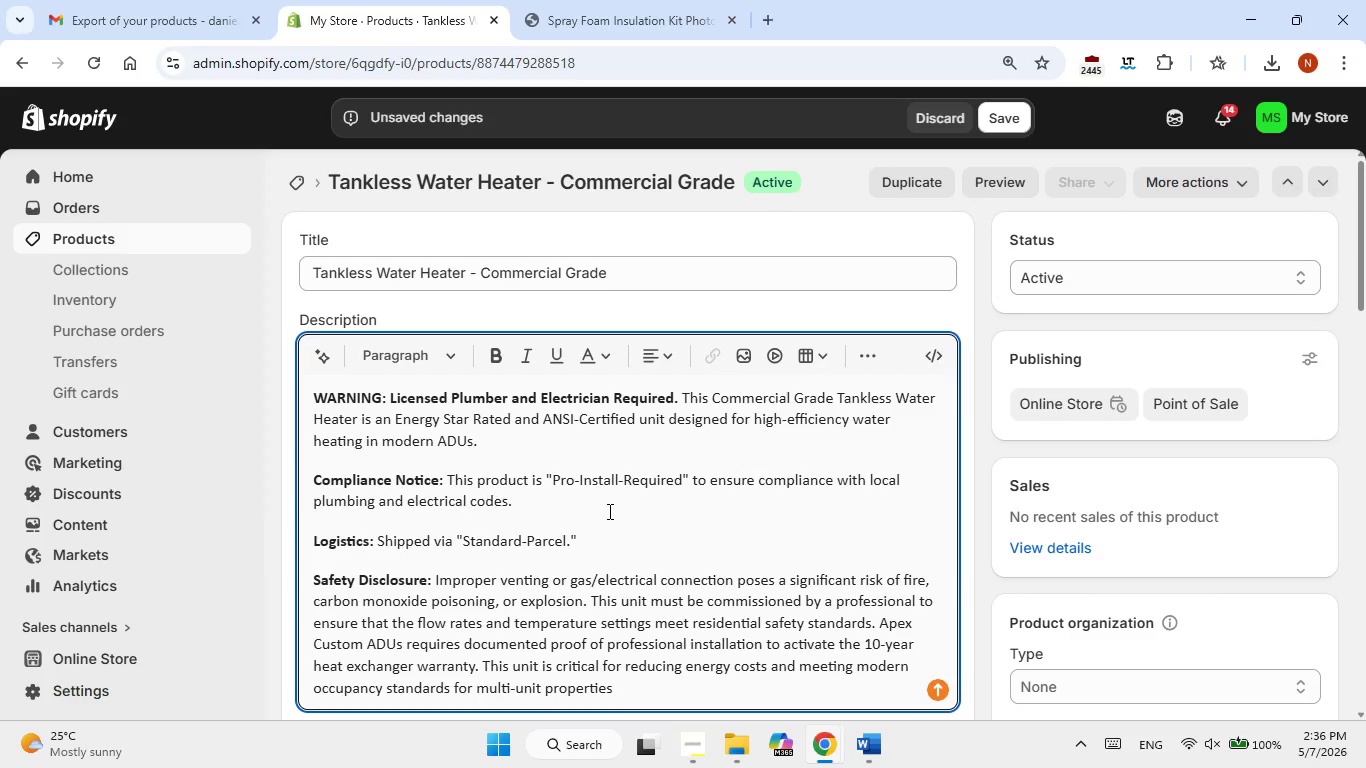 
scroll: coordinate [608, 511], scroll_direction: down, amount: 1.0
 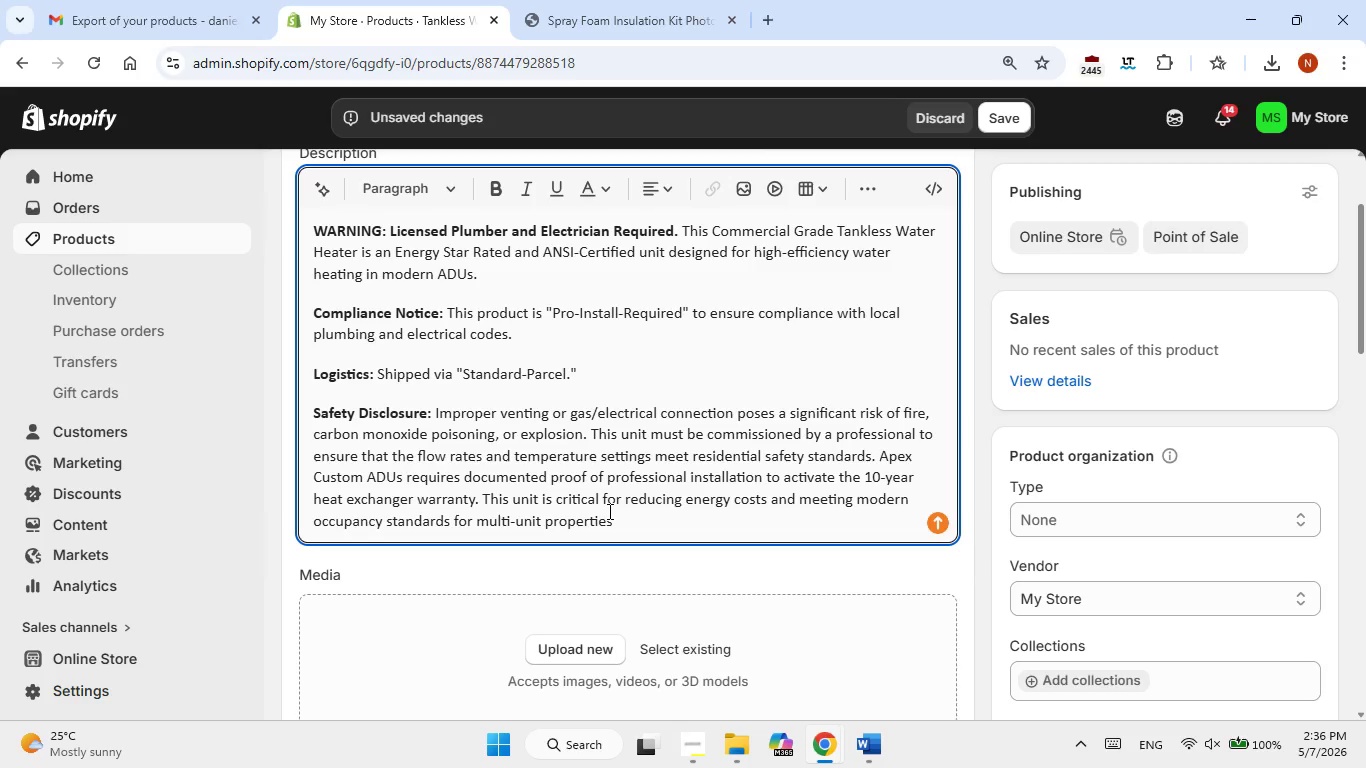 
wait(15.98)
 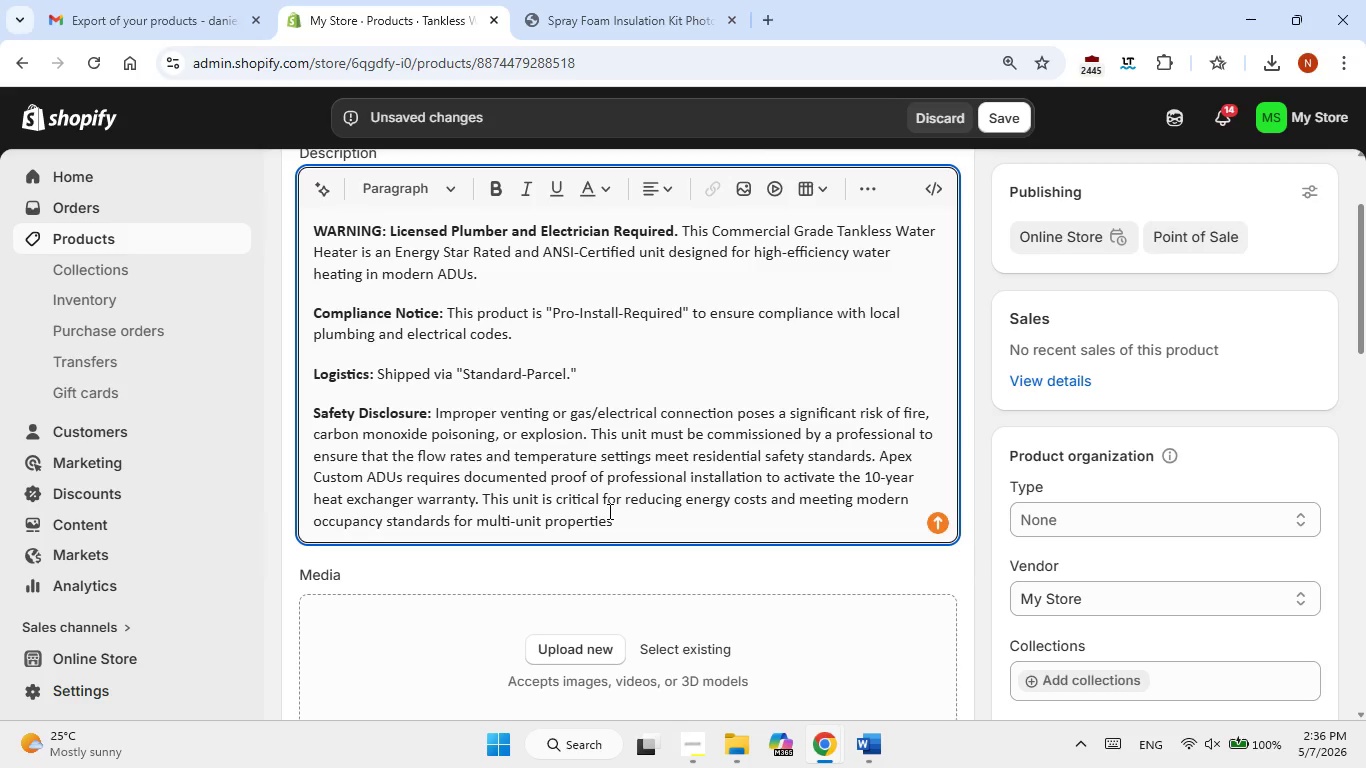 
scroll: coordinate [692, 488], scroll_direction: down, amount: 2.0
 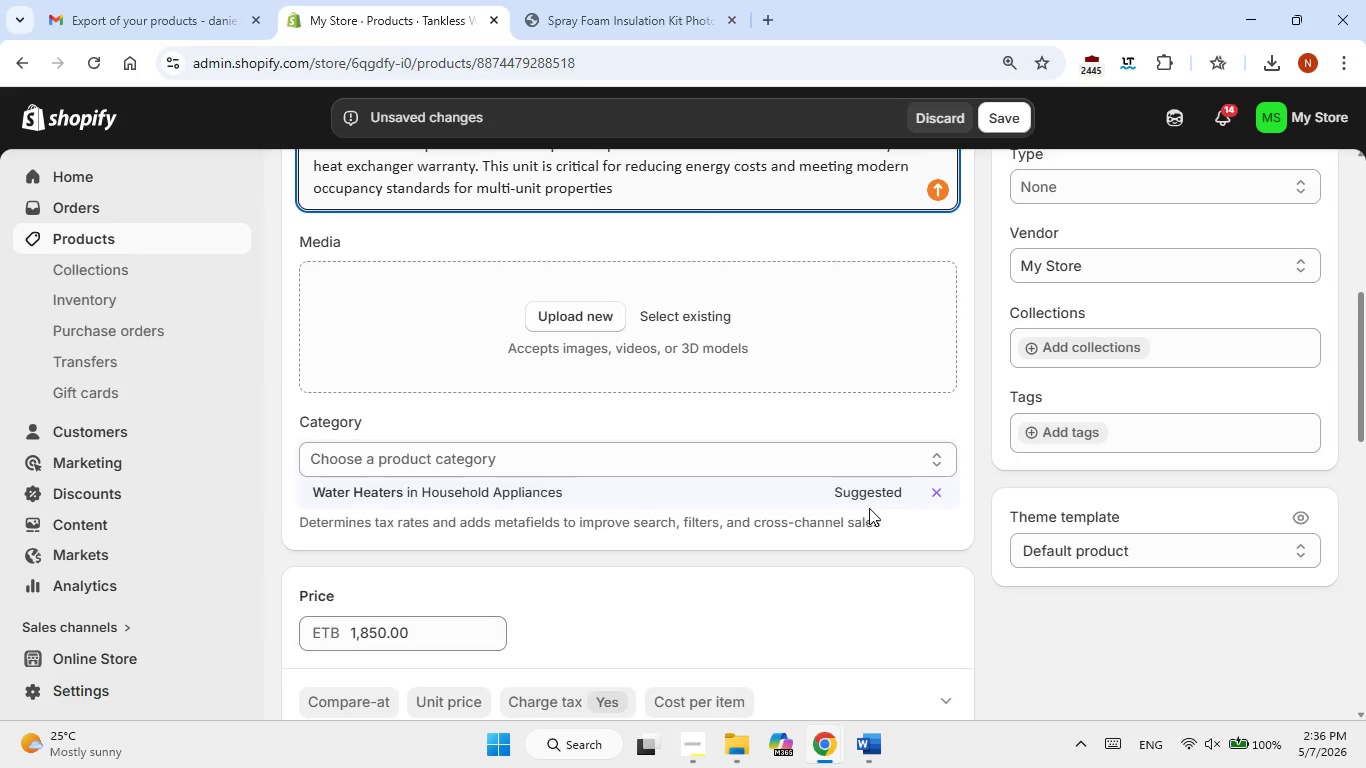 
left_click([877, 495])
 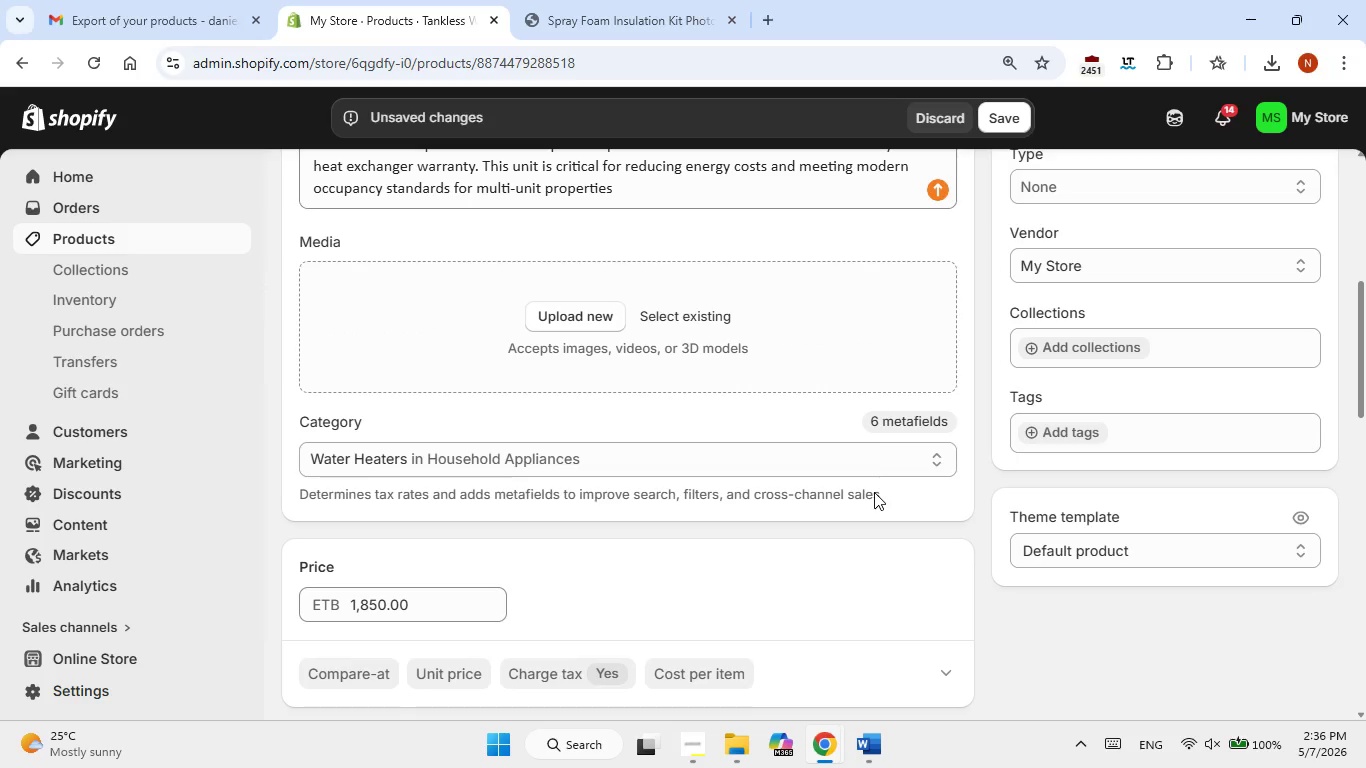 
wait(7.52)
 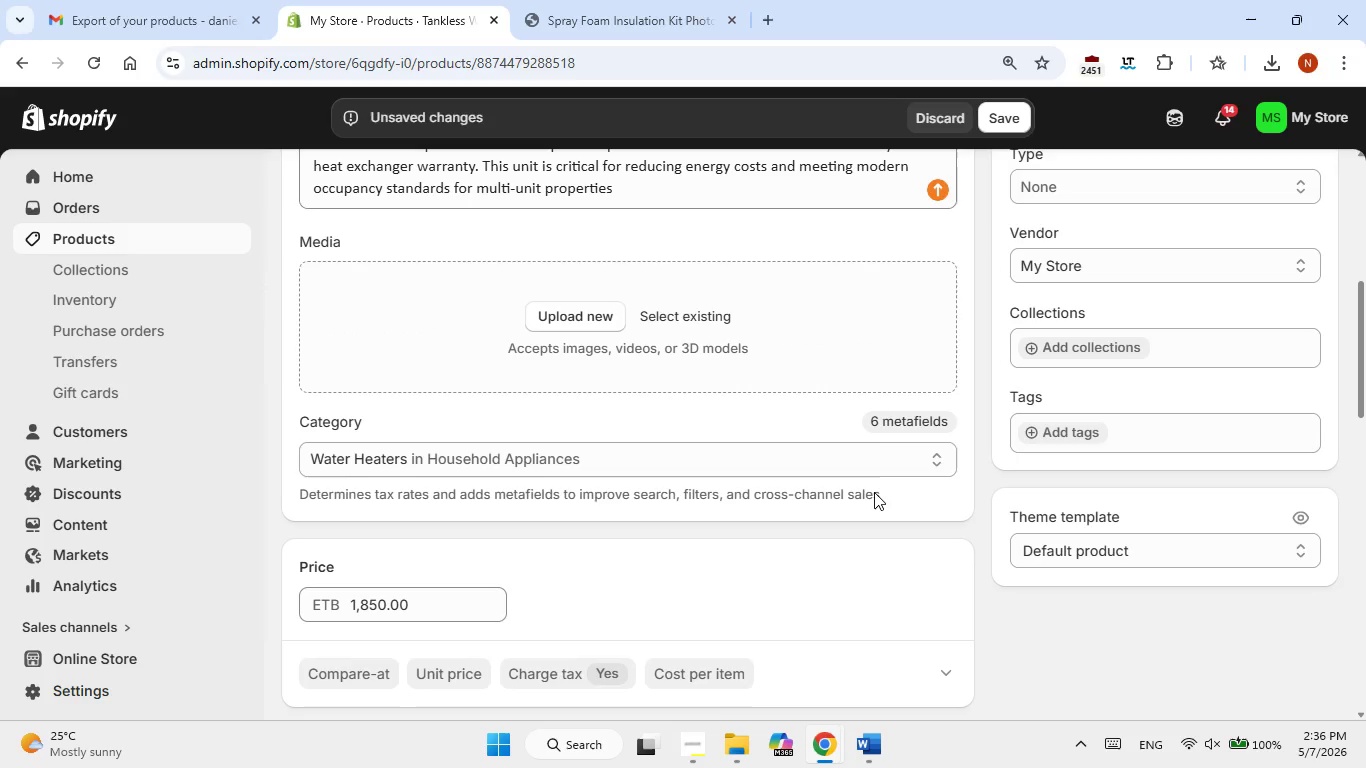 
scroll: coordinate [873, 490], scroll_direction: down, amount: 4.0
 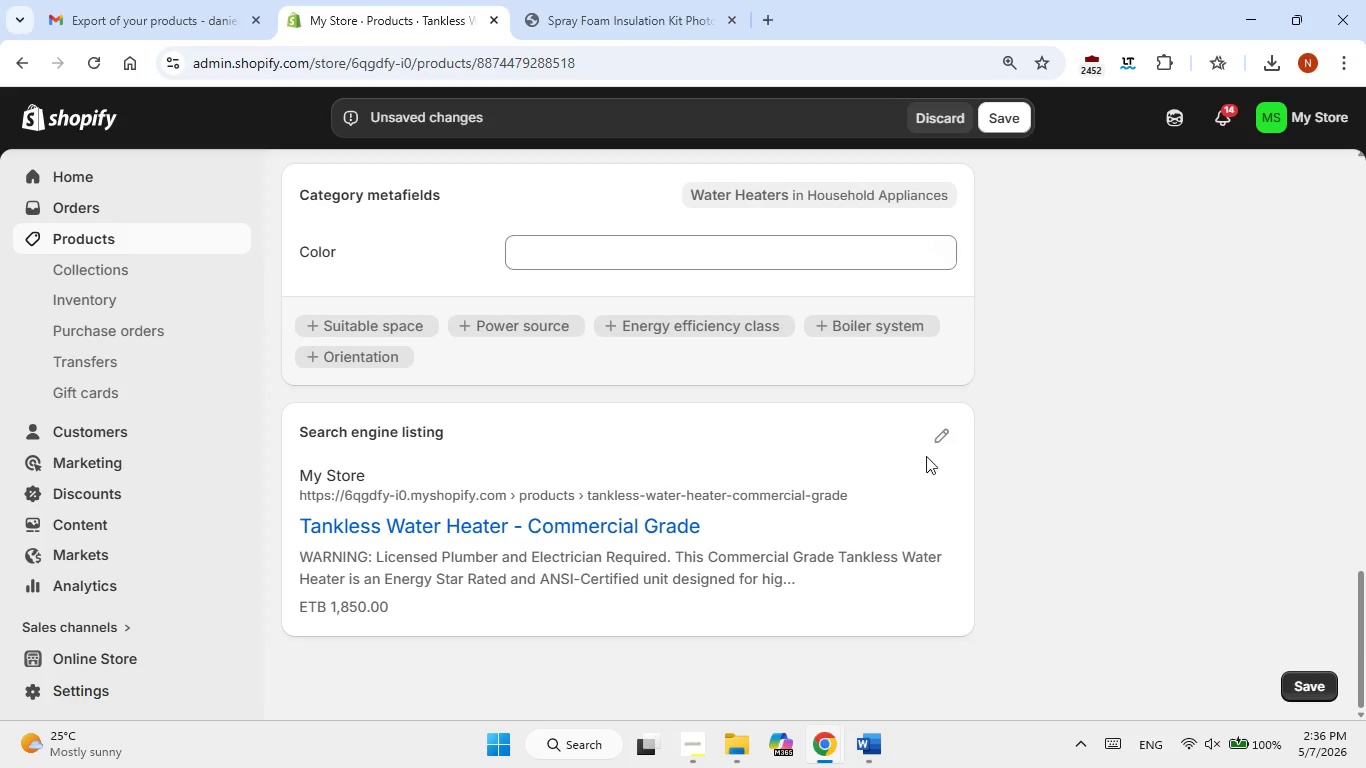 
left_click([931, 445])
 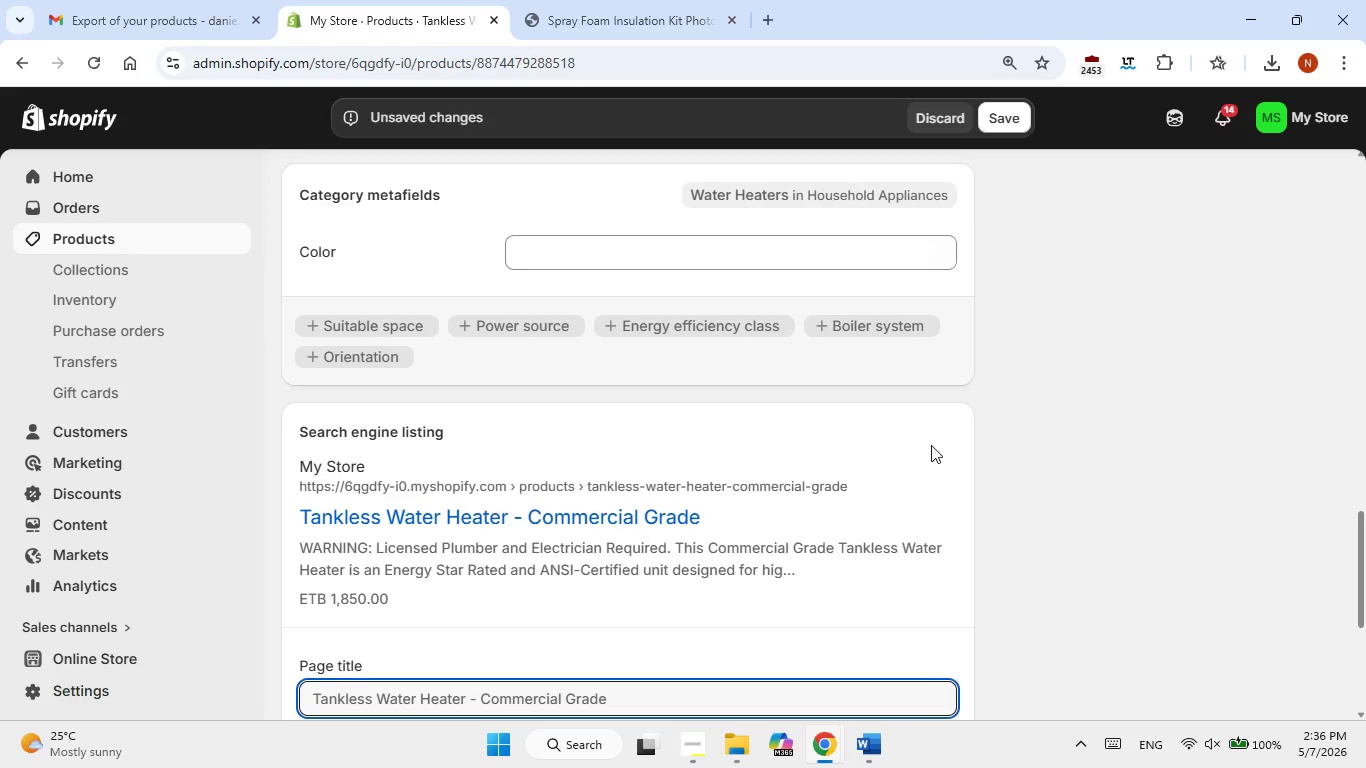 
scroll: coordinate [931, 445], scroll_direction: down, amount: 2.0
 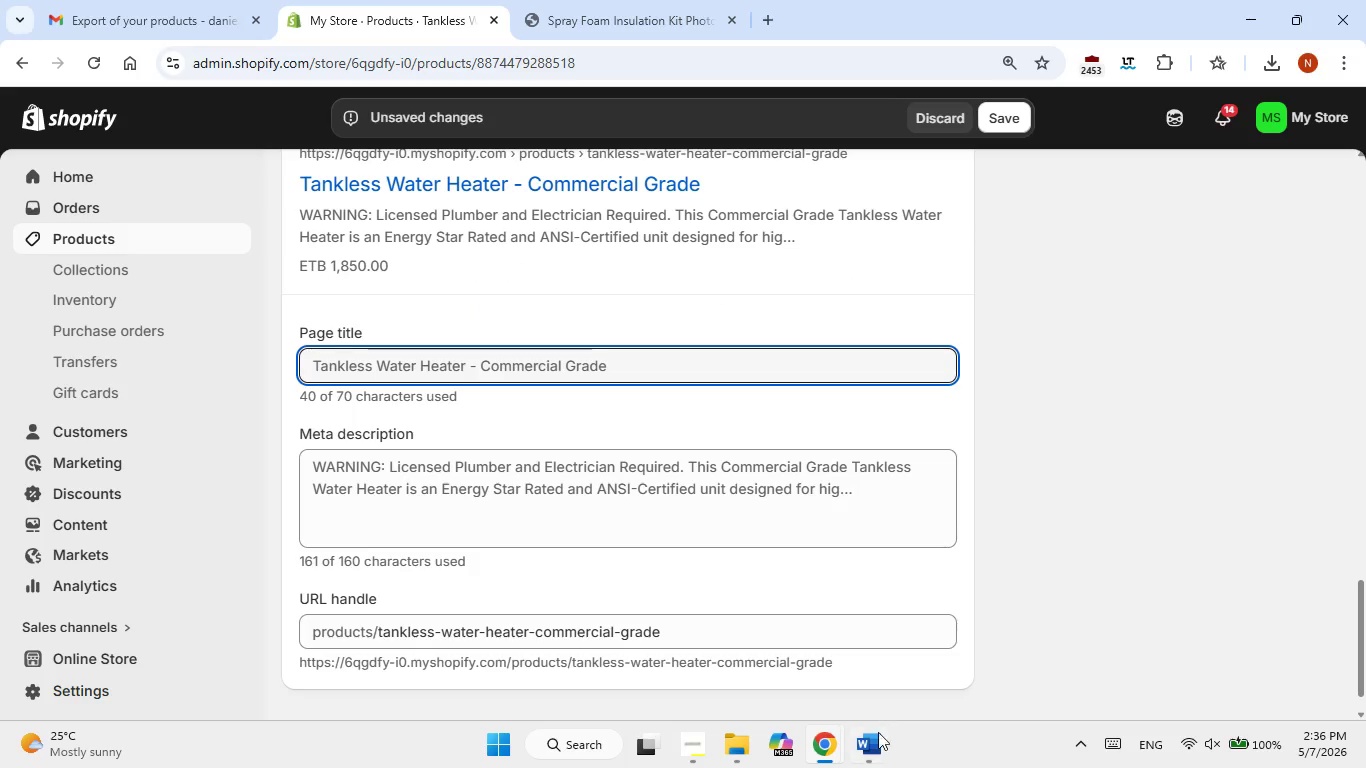 
left_click([875, 738])
 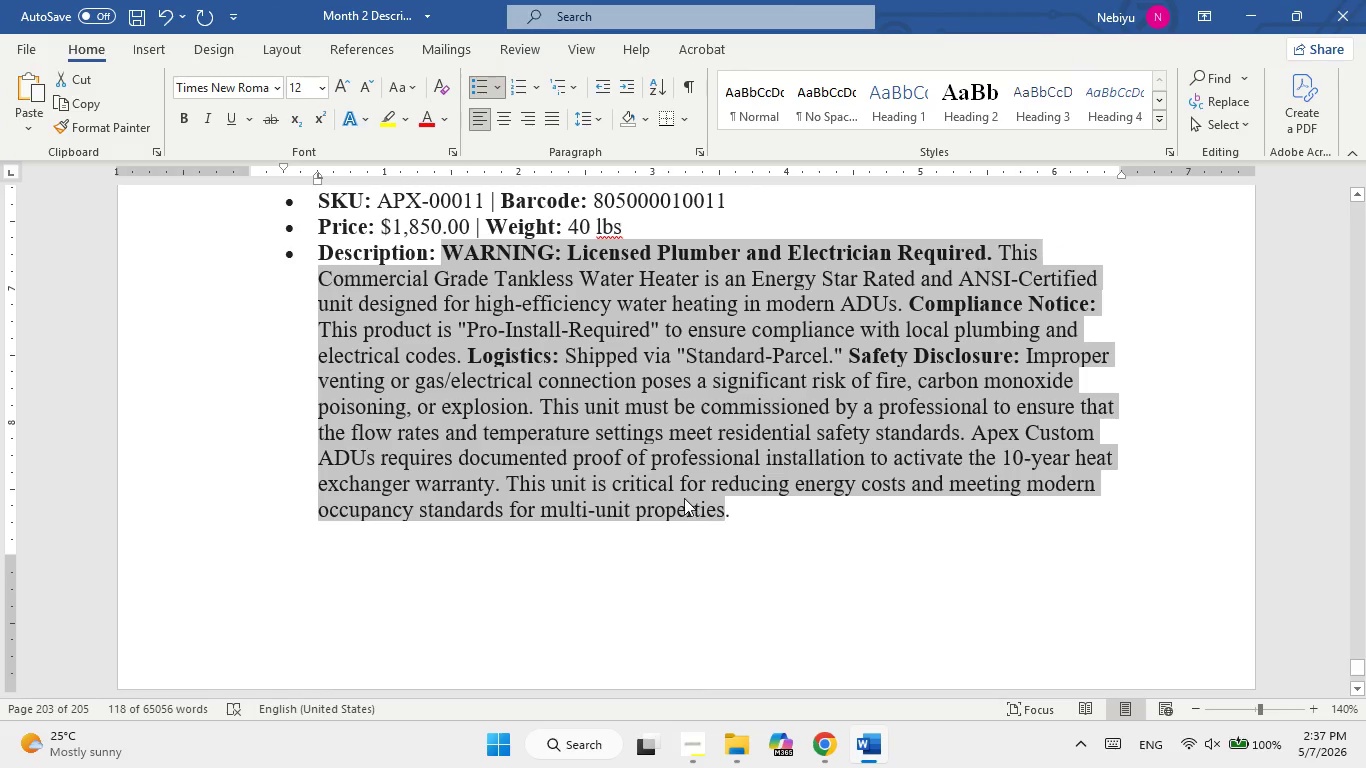 
scroll: coordinate [662, 477], scroll_direction: down, amount: 5.0
 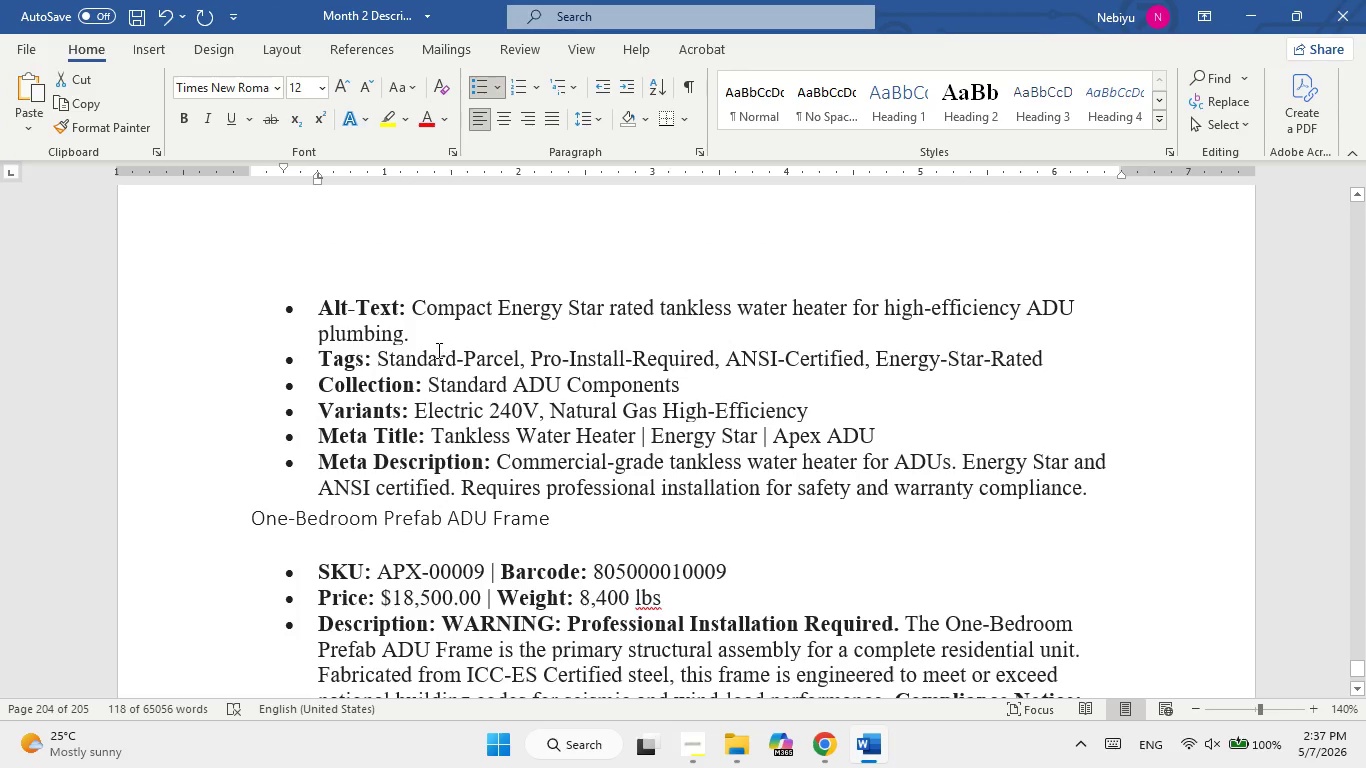 
left_click_drag(start_coordinate=[416, 361], to_coordinate=[1005, 358])
 